 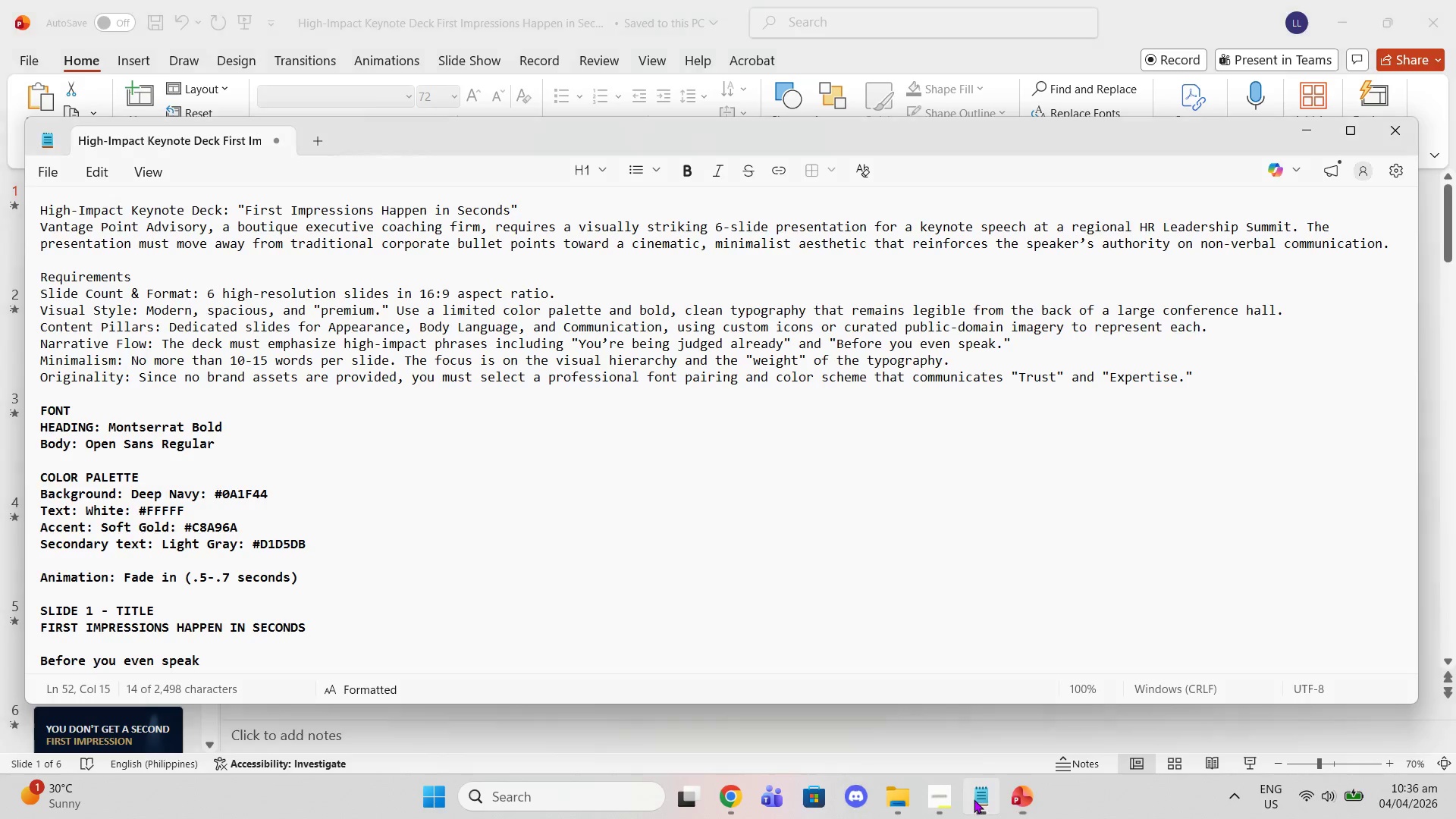 
scroll: coordinate [750, 415], scroll_direction: down, amount: 16.0
 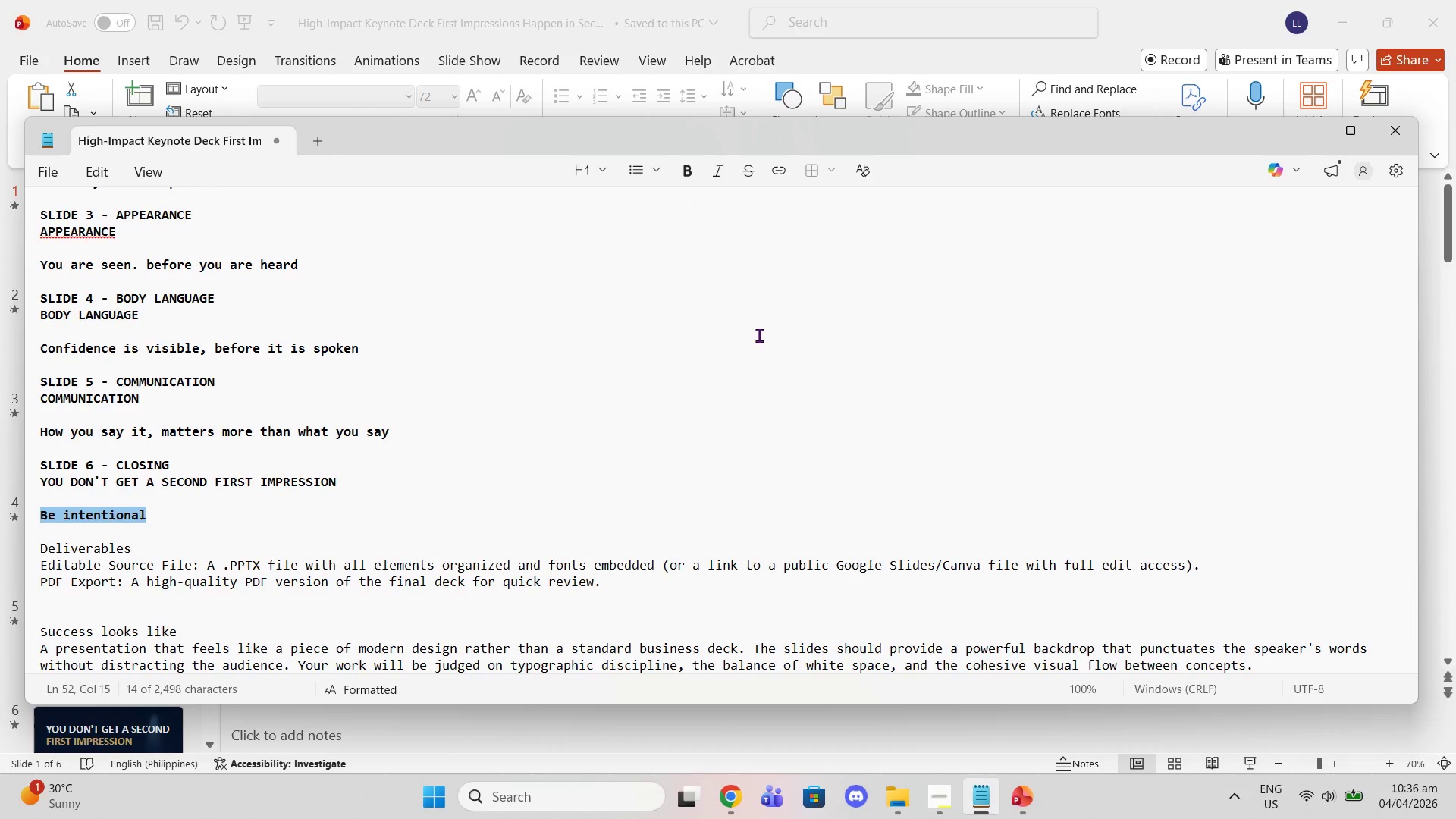 
wait(6.19)
 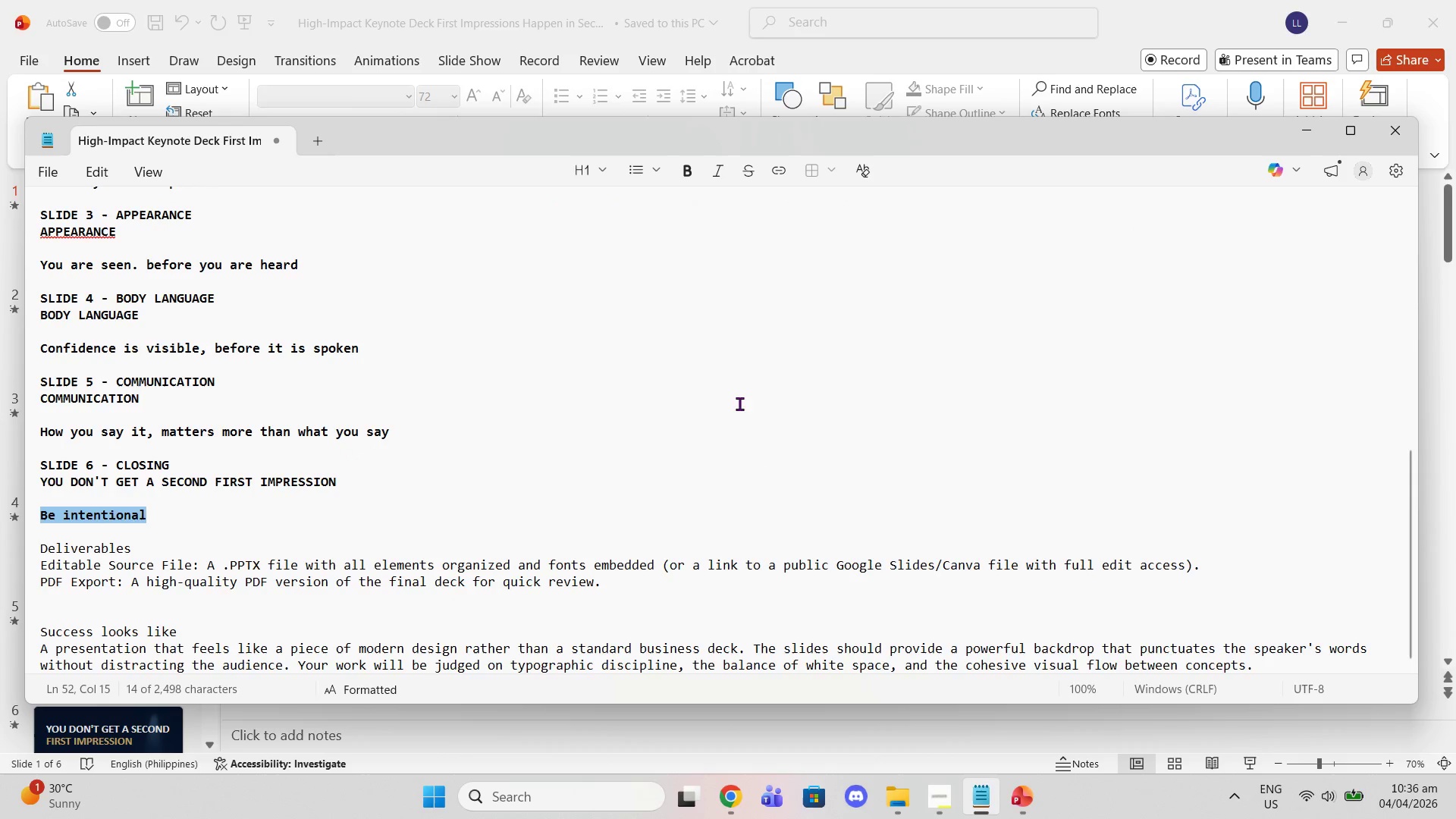 
scroll: coordinate [759, 335], scroll_direction: up, amount: 5.0
 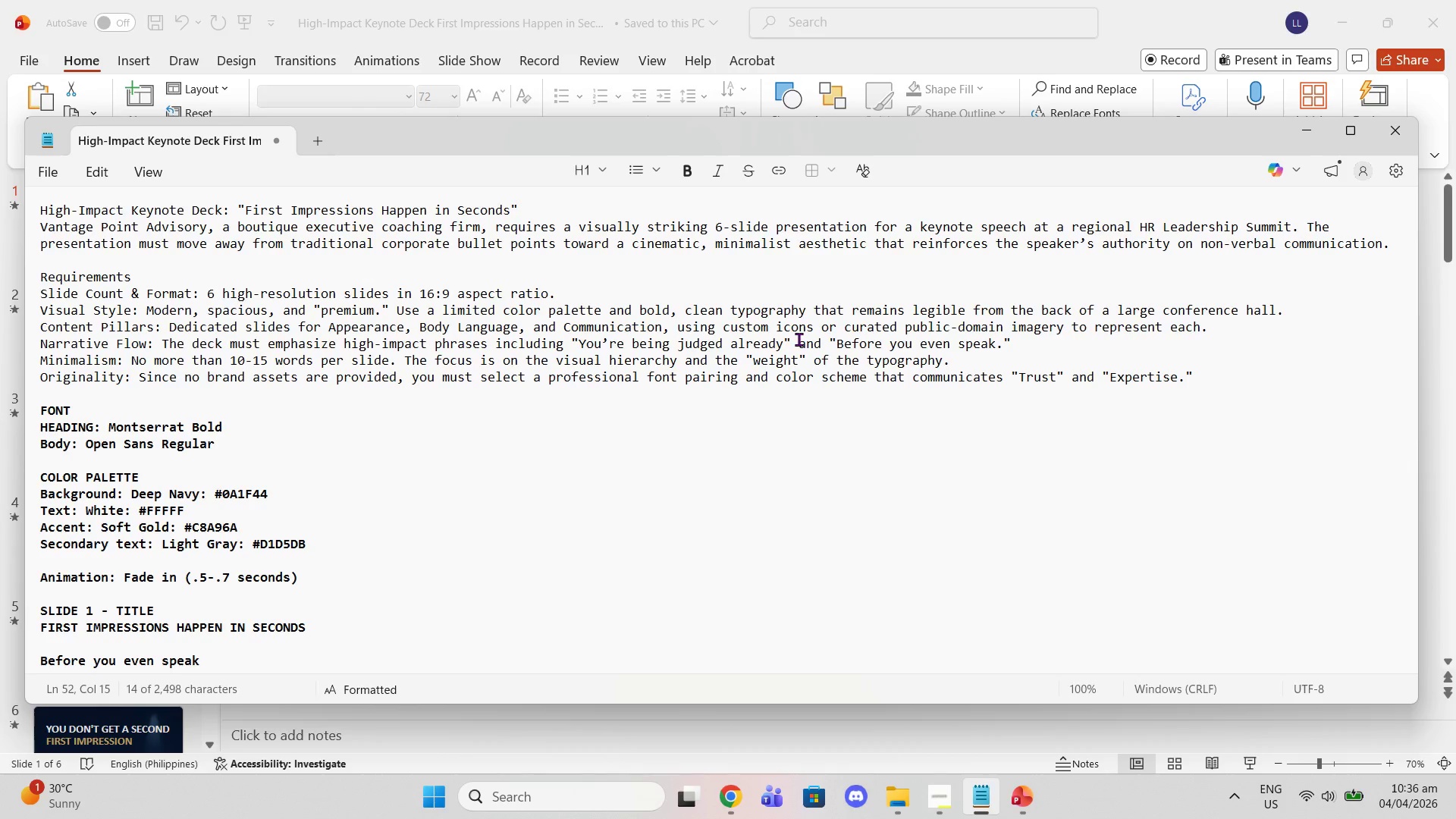 
wait(29.5)
 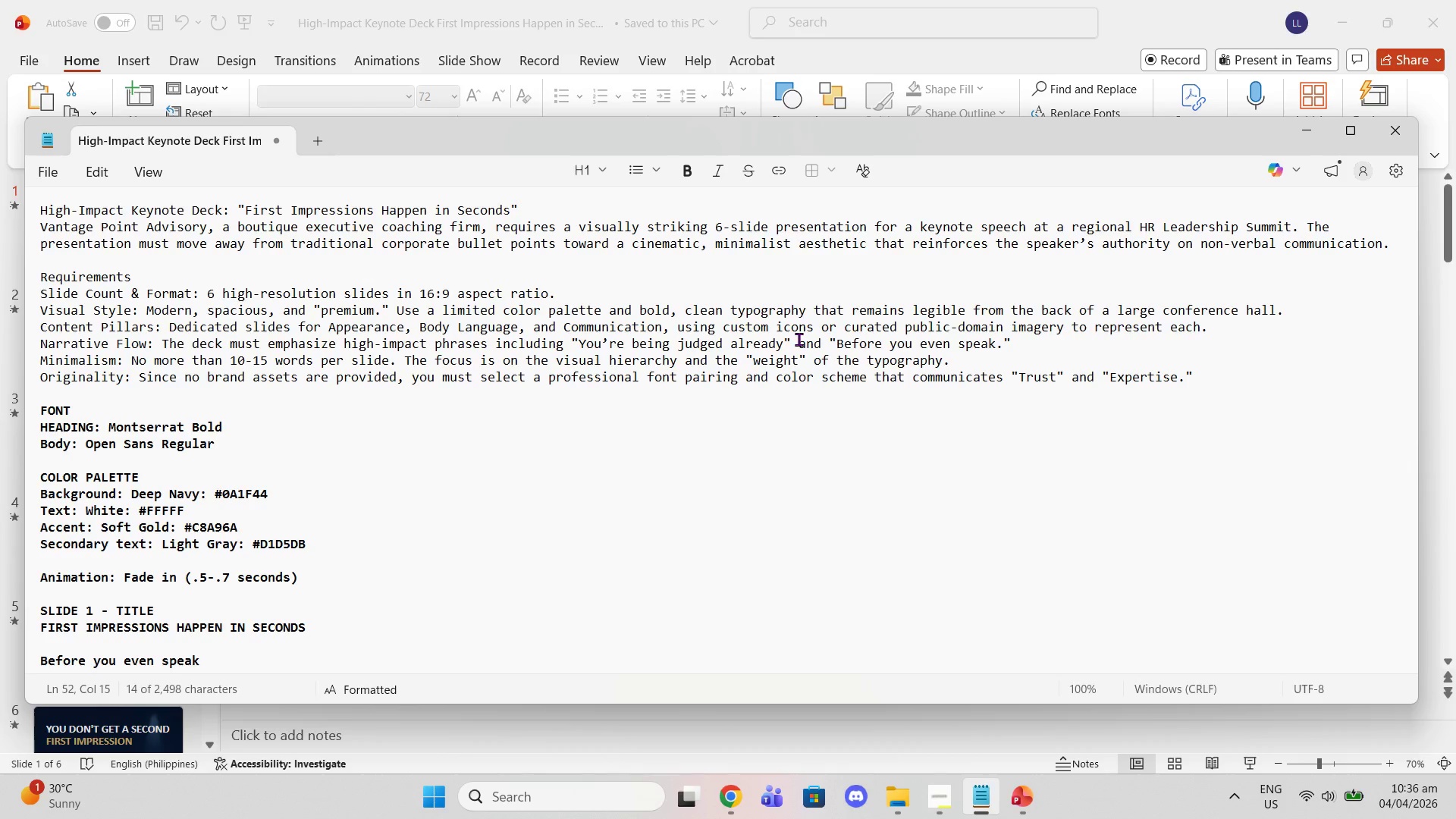 
scroll: coordinate [839, 366], scroll_direction: down, amount: 7.0
 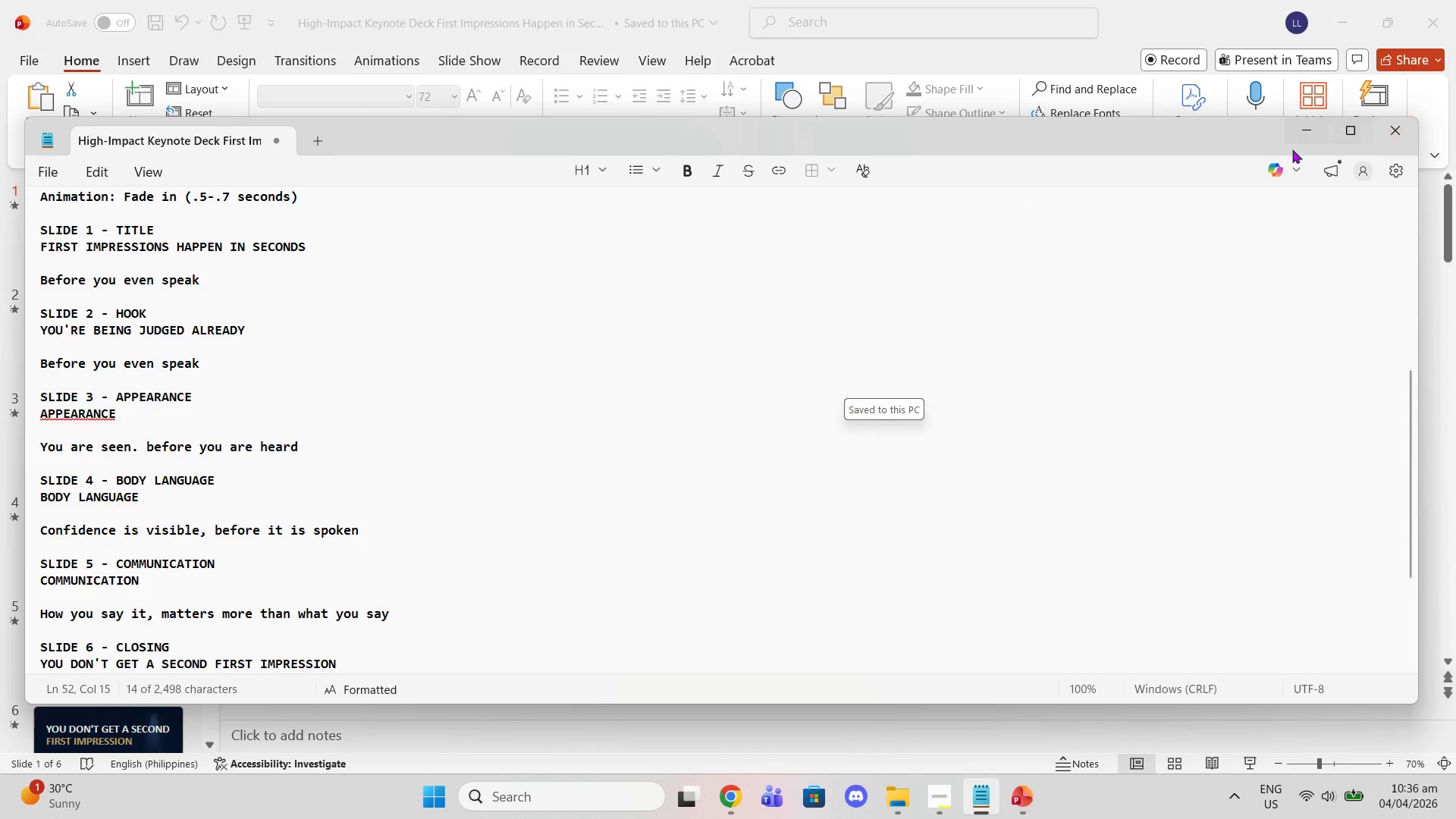 
left_click([1292, 136])
 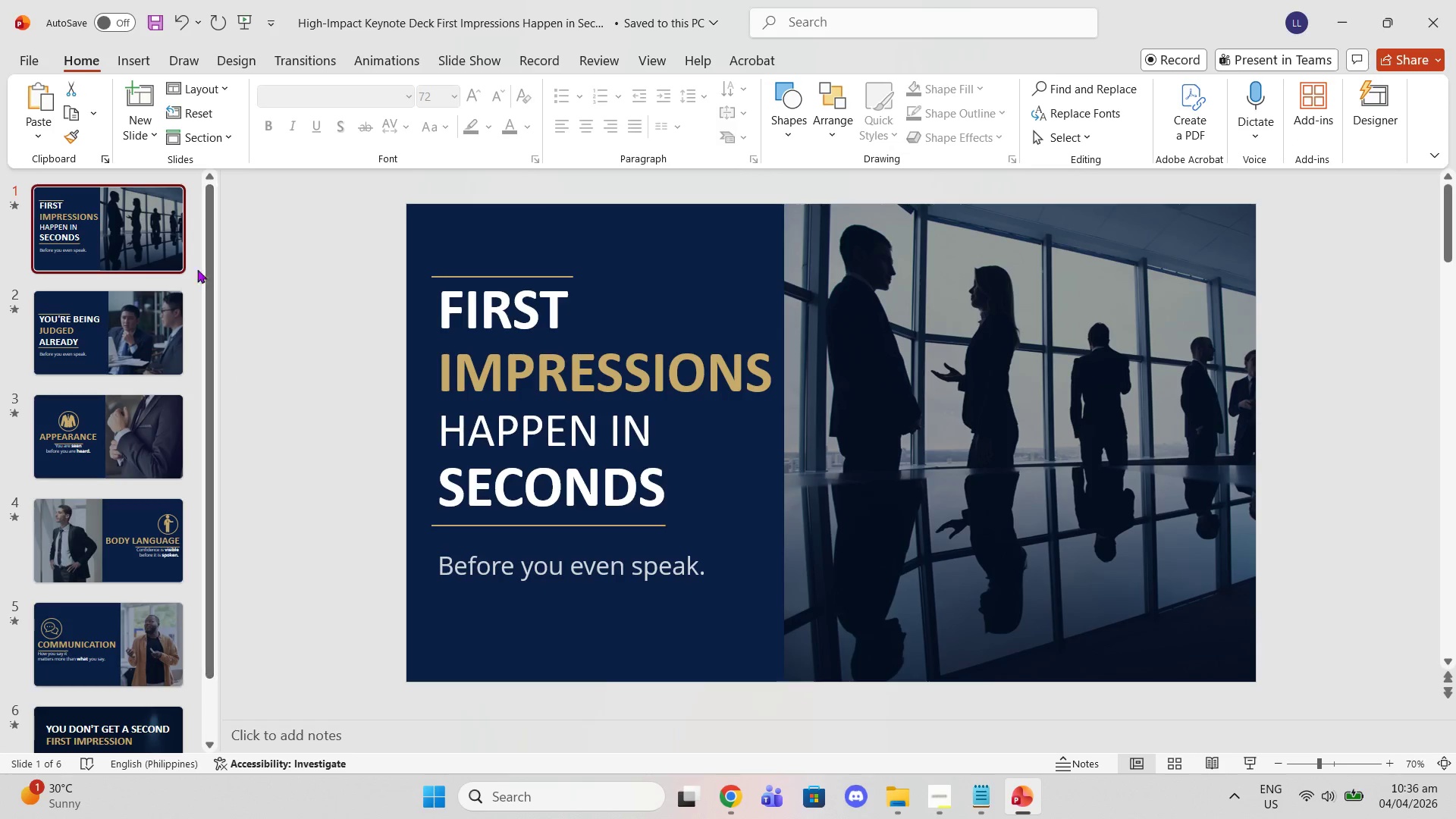 
left_click([100, 321])
 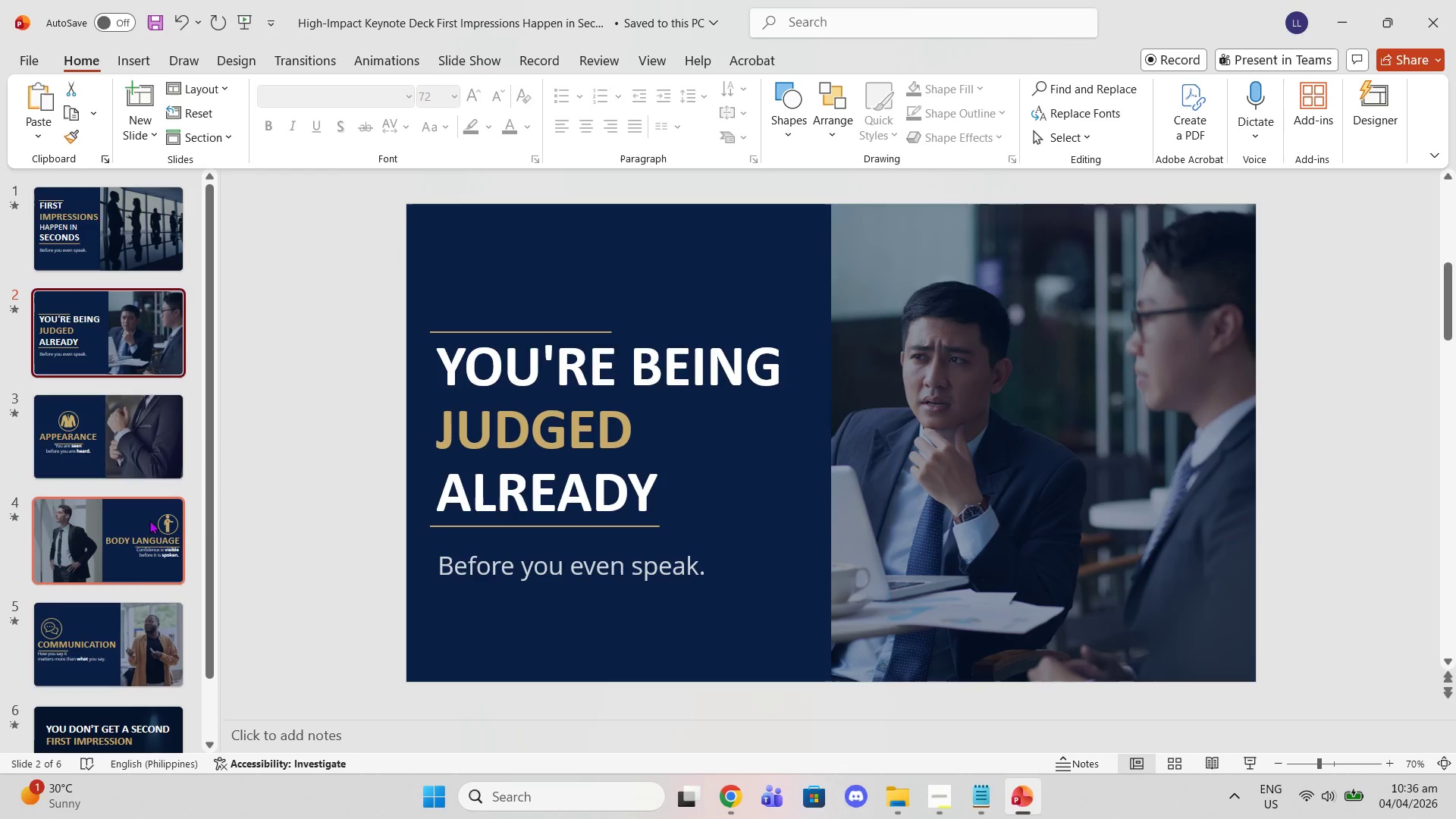 
left_click([136, 446])
 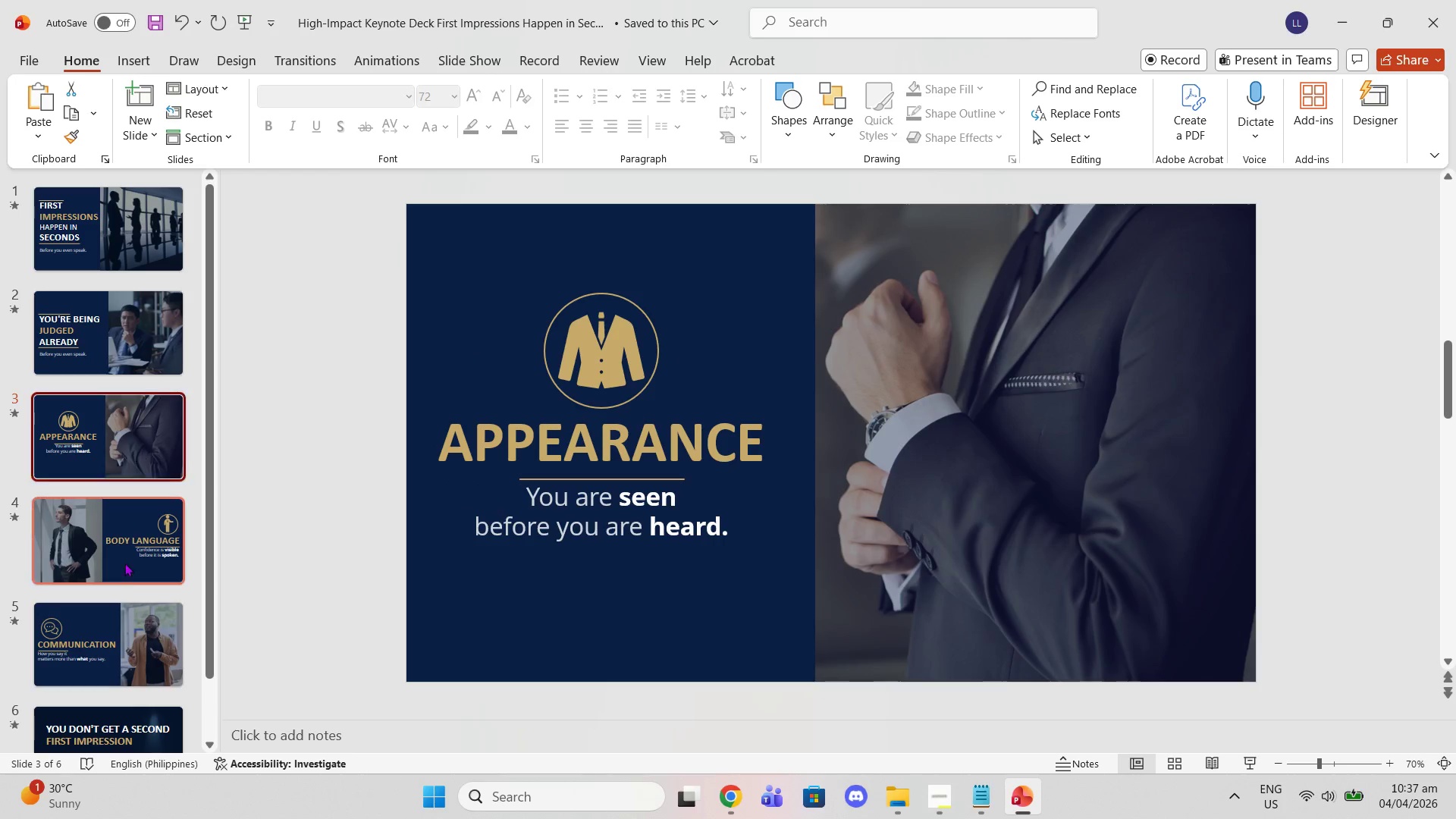 
left_click([124, 574])
 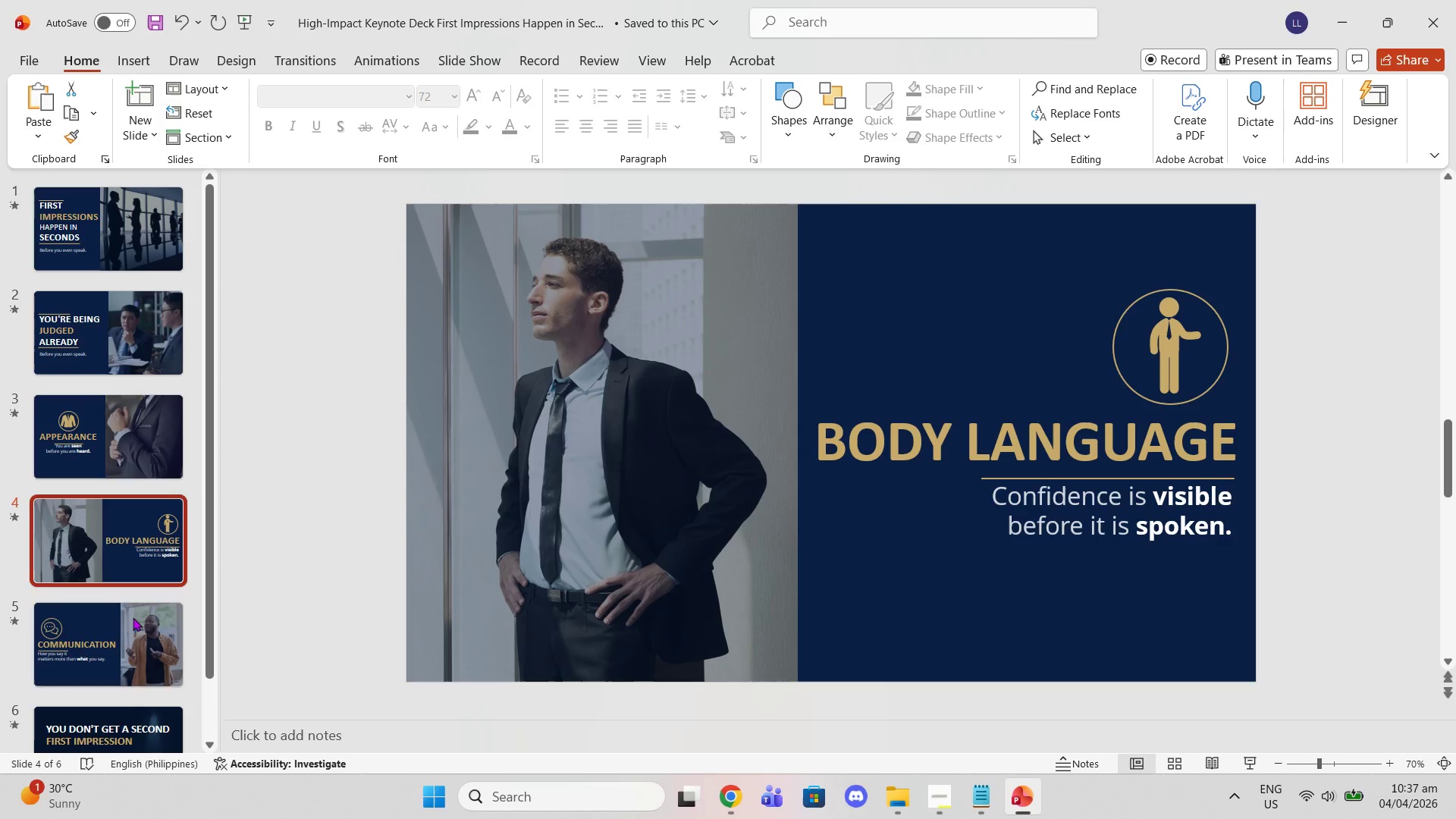 
left_click([147, 667])
 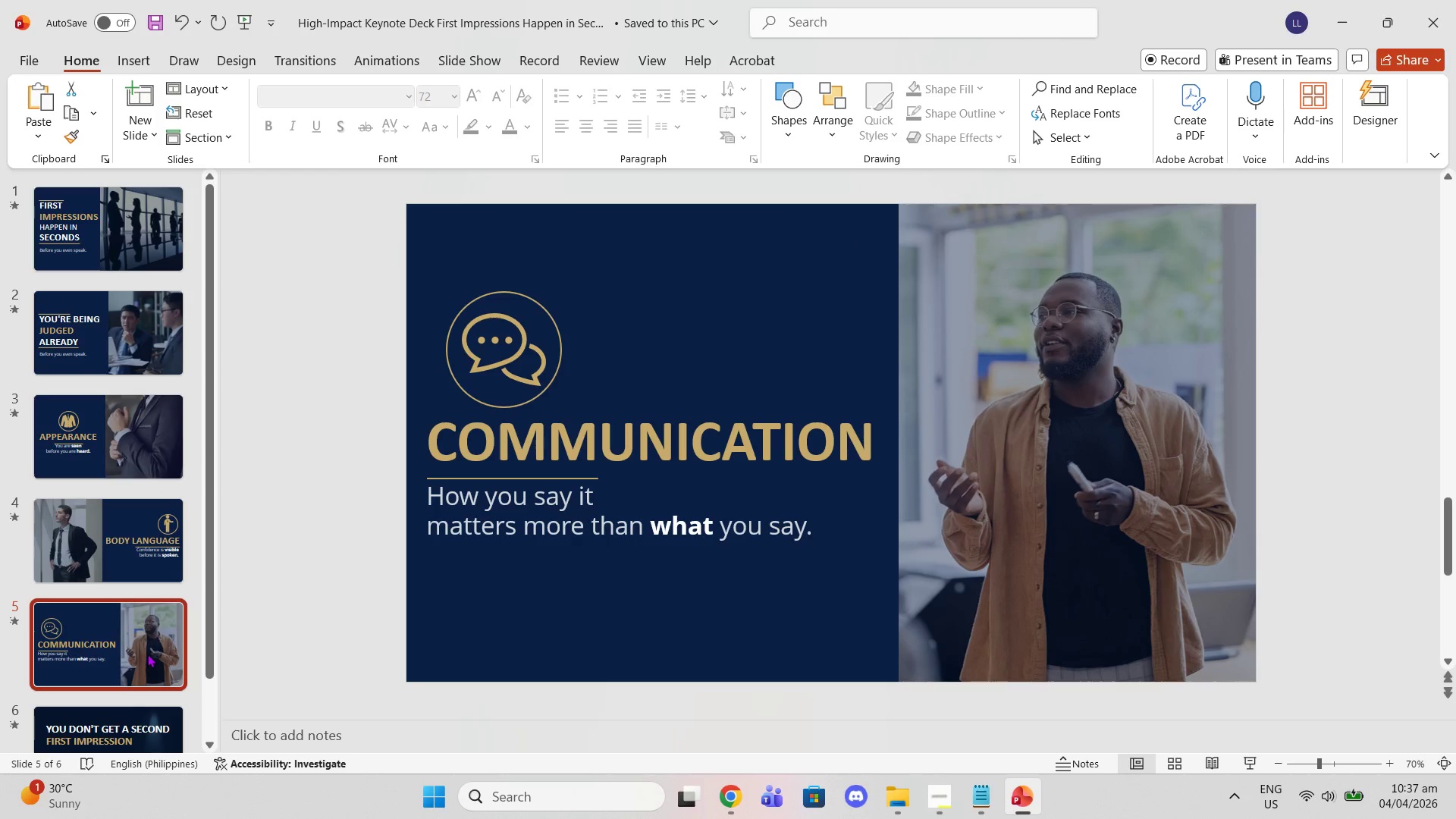 
scroll: coordinate [147, 653], scroll_direction: down, amount: 1.0
 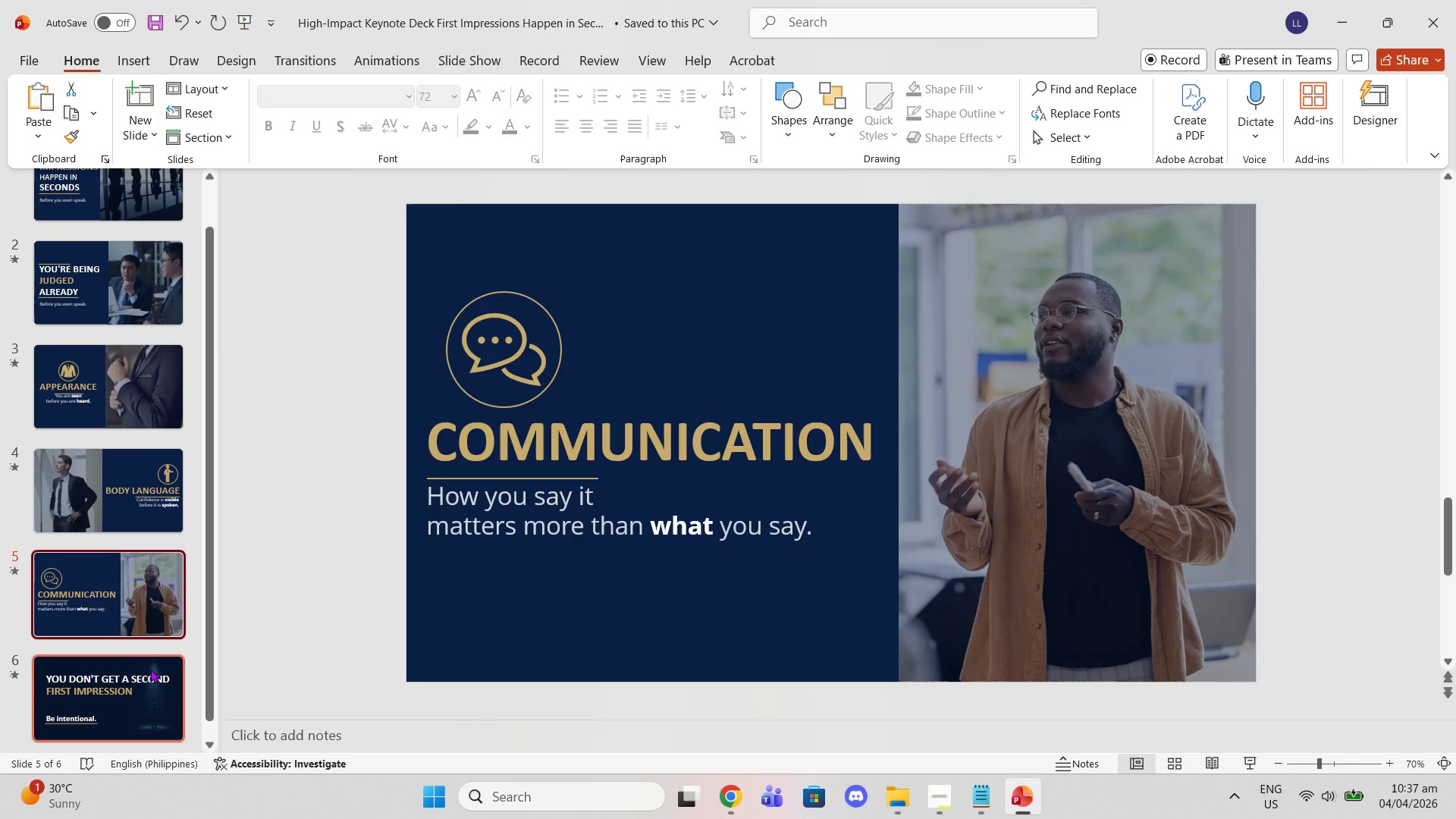 
left_click([150, 669])
 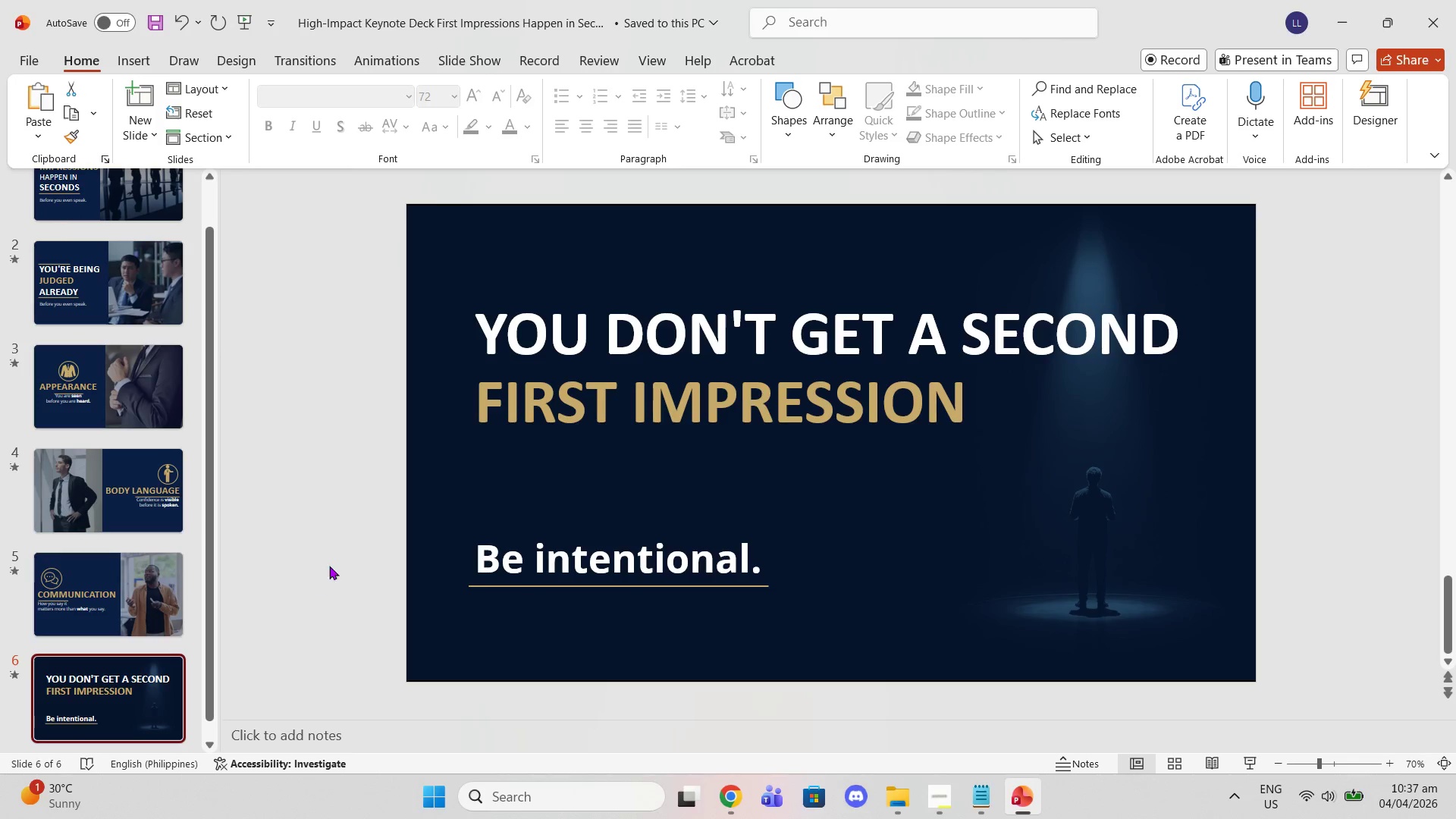 
scroll: coordinate [261, 448], scroll_direction: up, amount: 2.0
 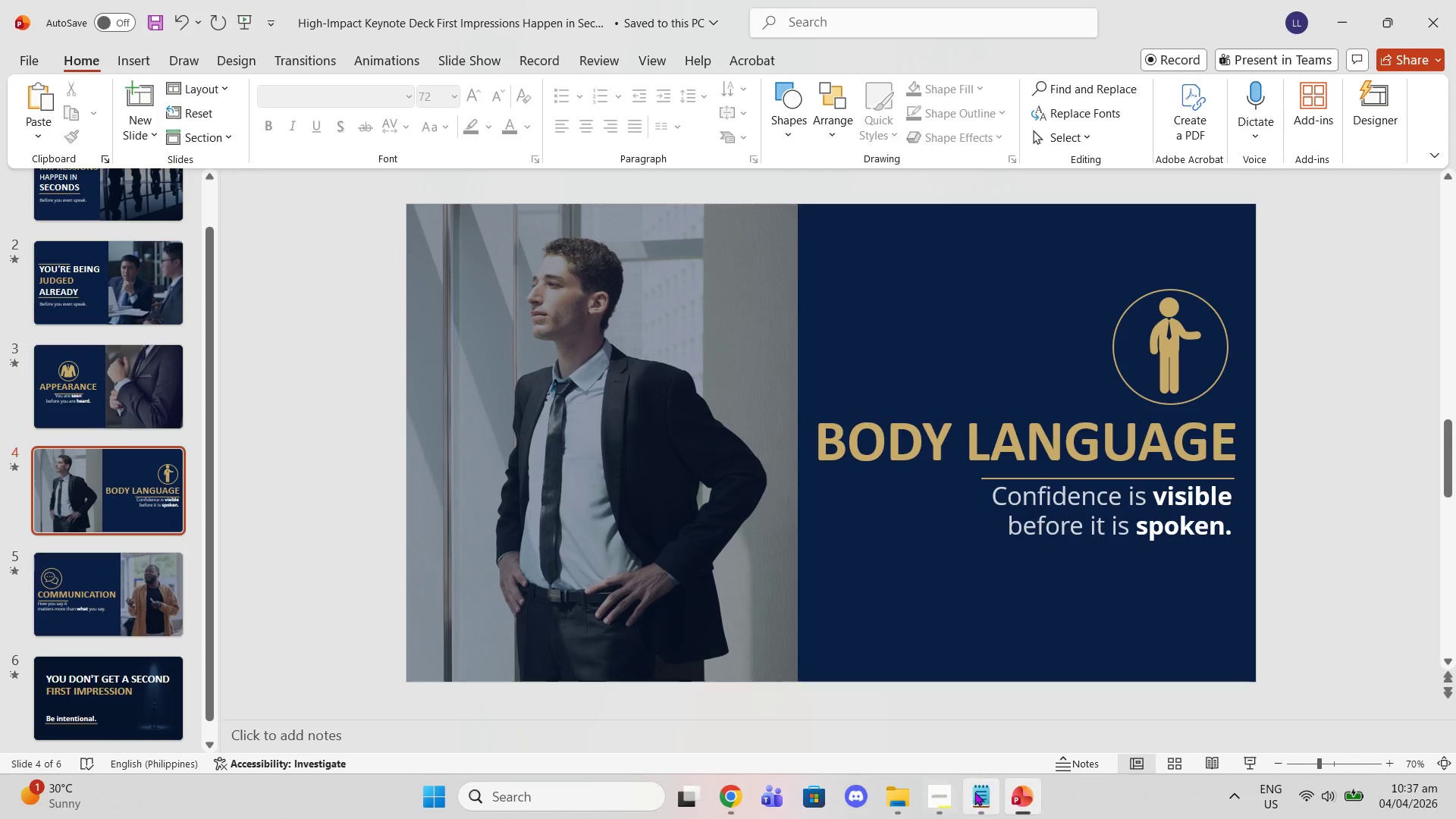 
left_click([979, 797])
 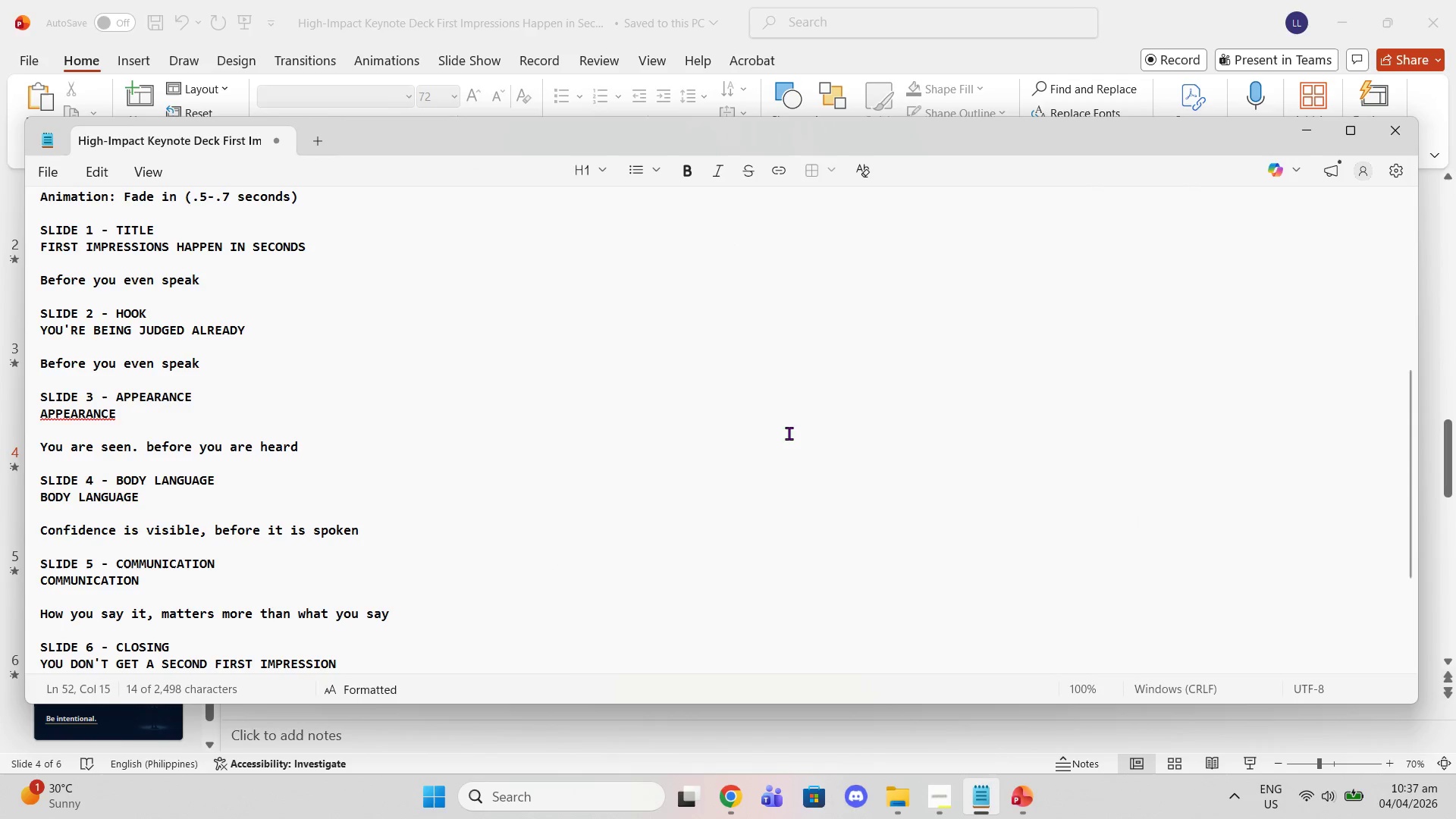 
scroll: coordinate [752, 391], scroll_direction: up, amount: 12.0
 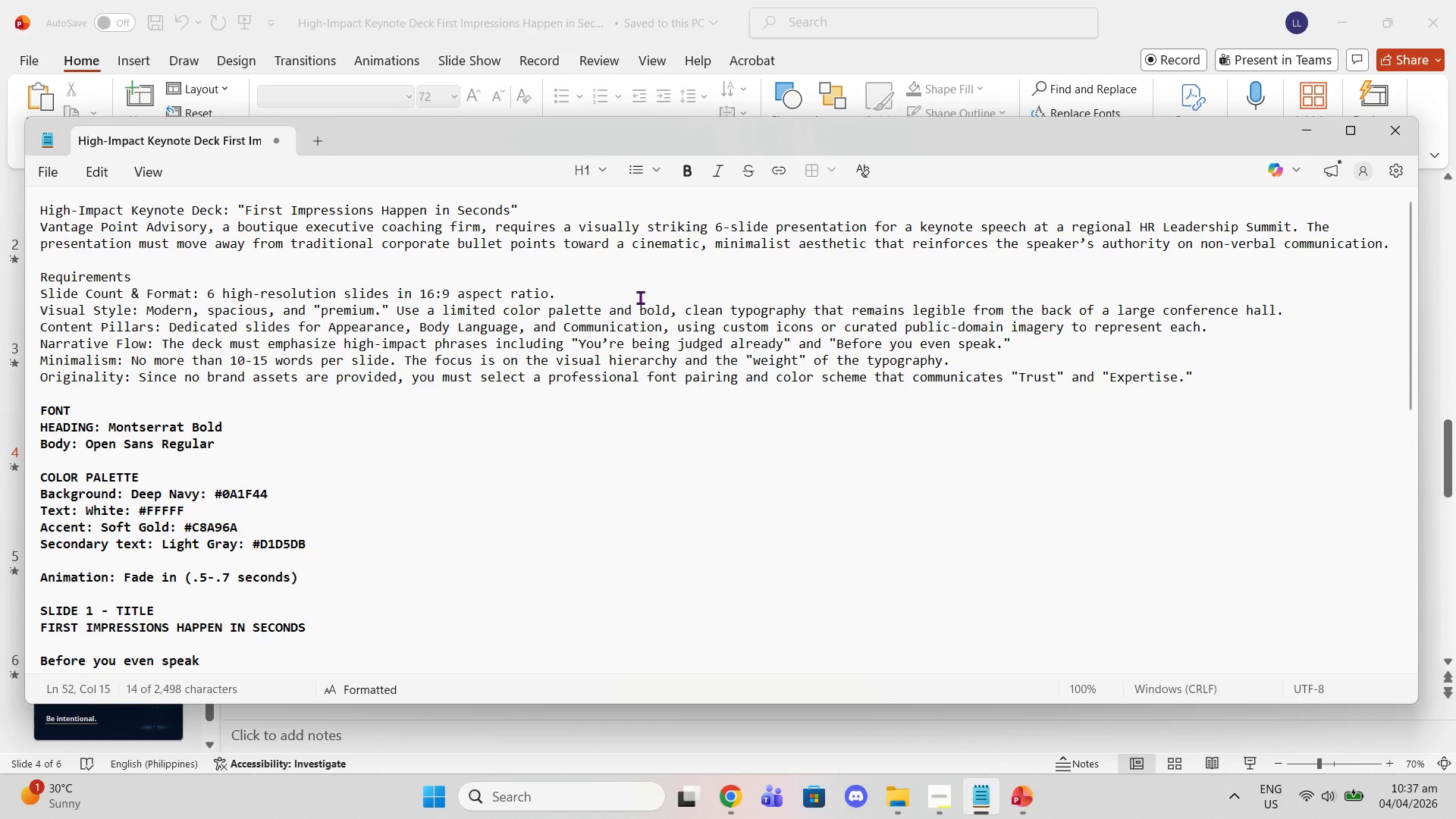 
left_click_drag(start_coordinate=[640, 297], to_coordinate=[1293, 314])
 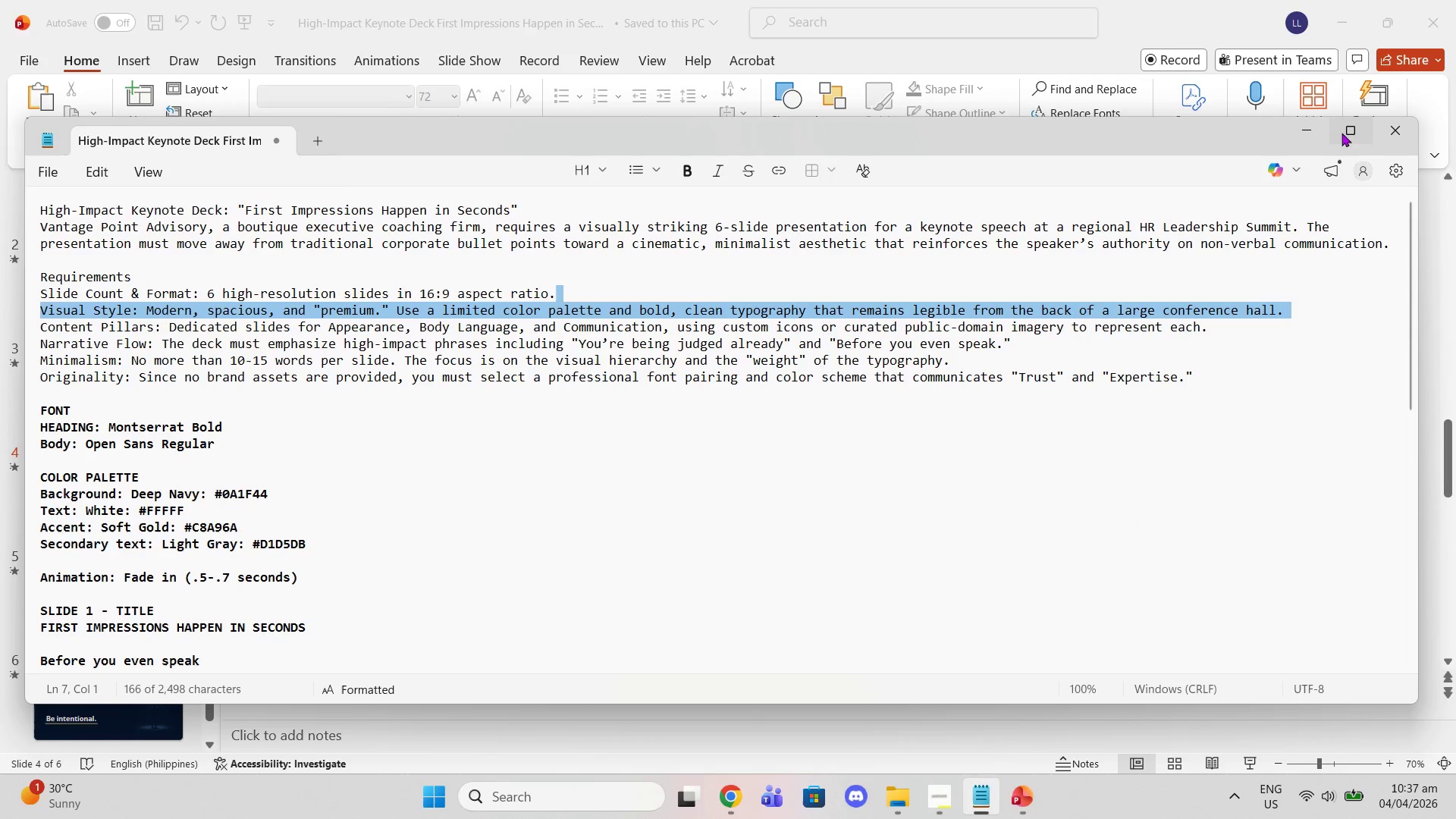 
left_click([1320, 130])
 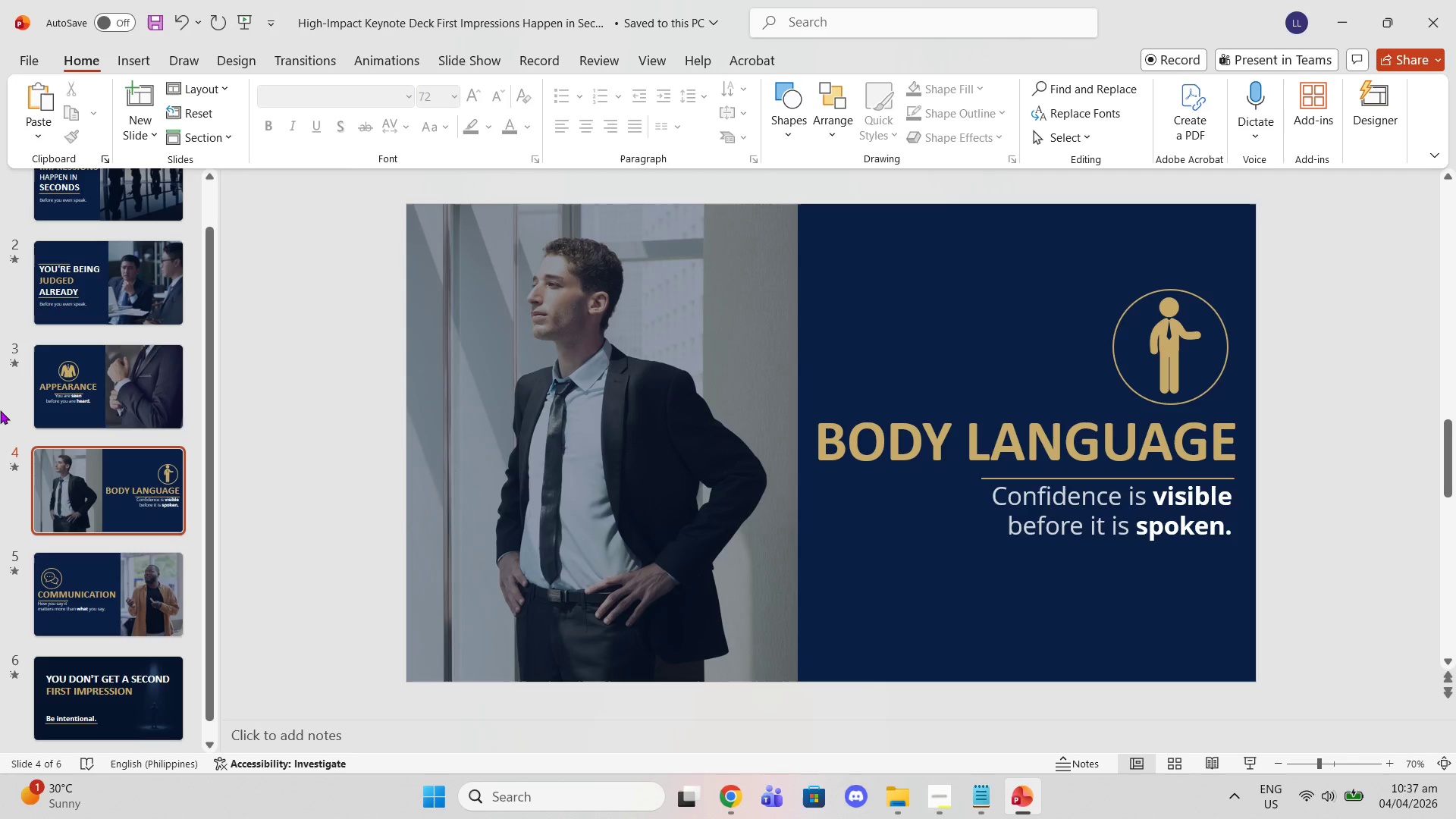 
scroll: coordinate [115, 391], scroll_direction: up, amount: 5.0
 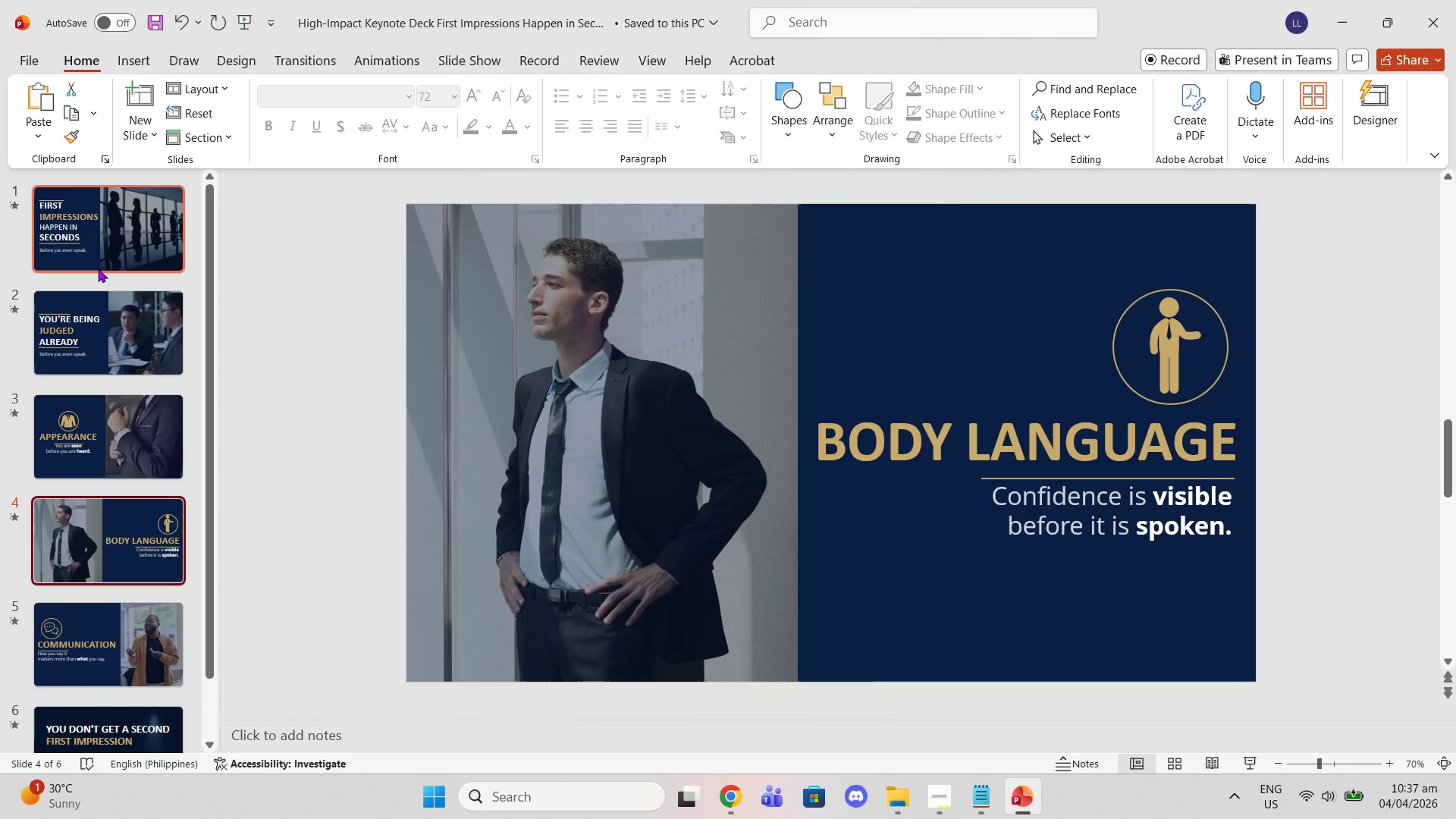 
left_click([98, 268])
 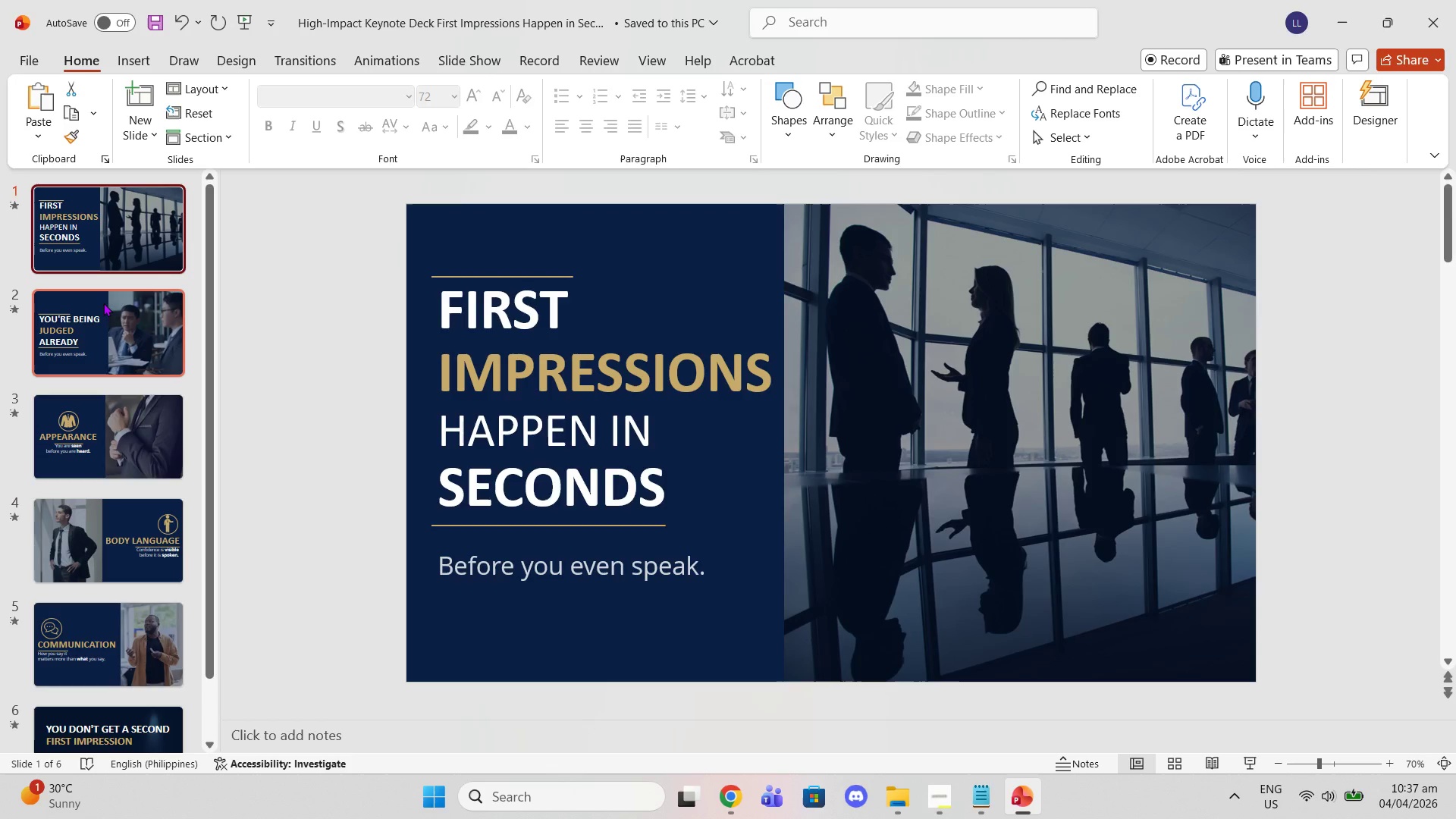 
key(ArrowDown)
 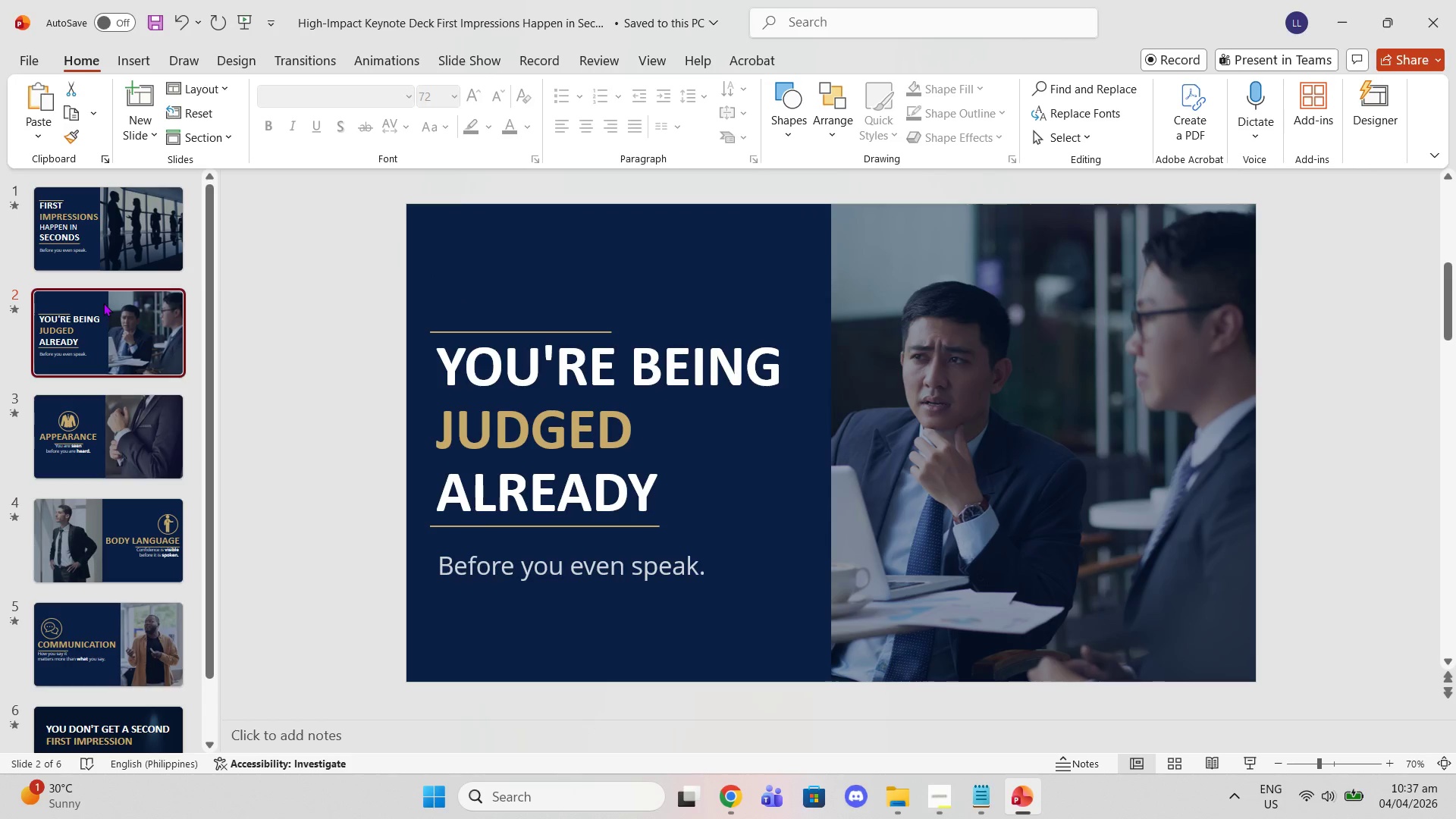 
key(ArrowDown)
 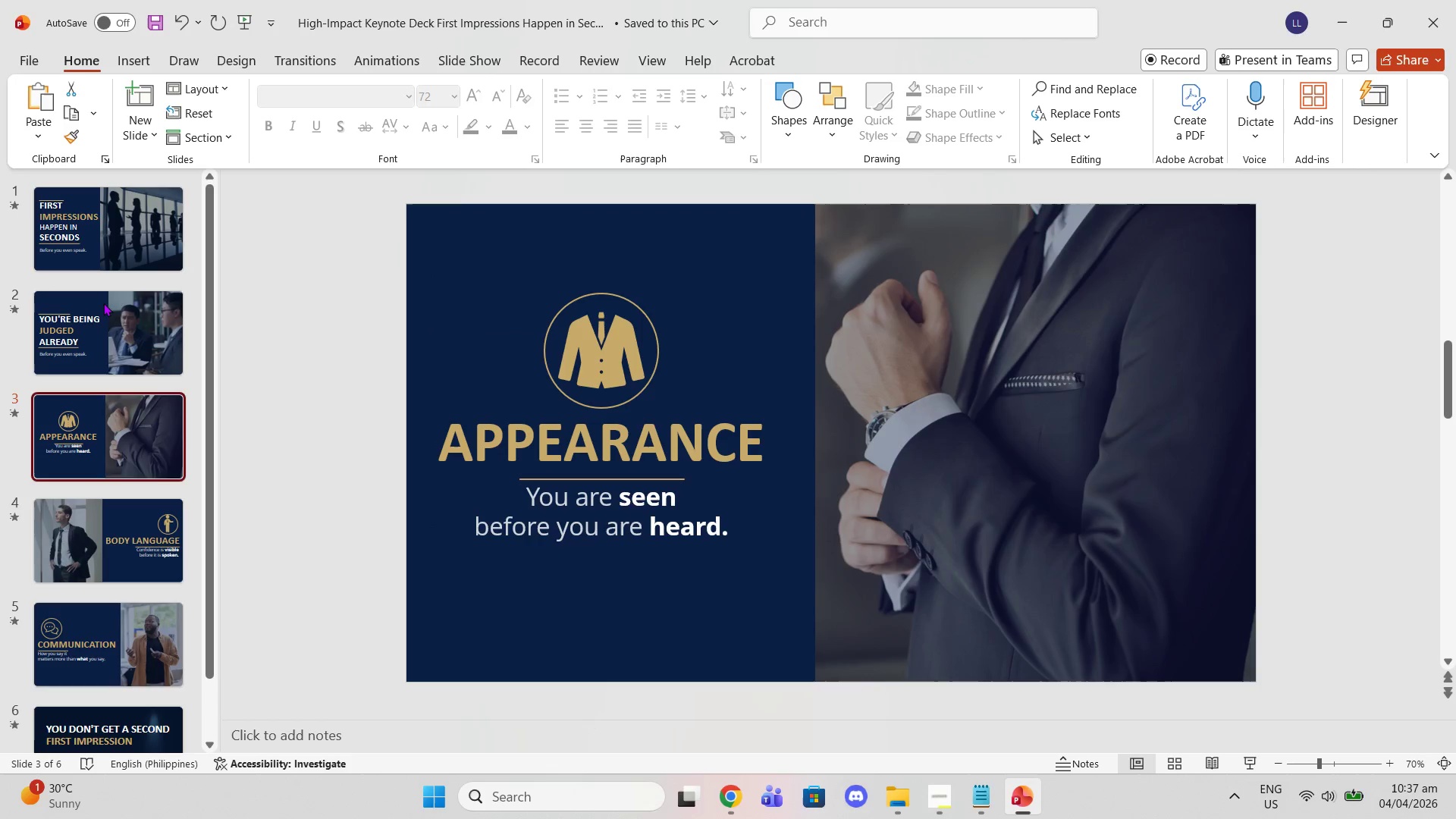 
key(ArrowDown)
 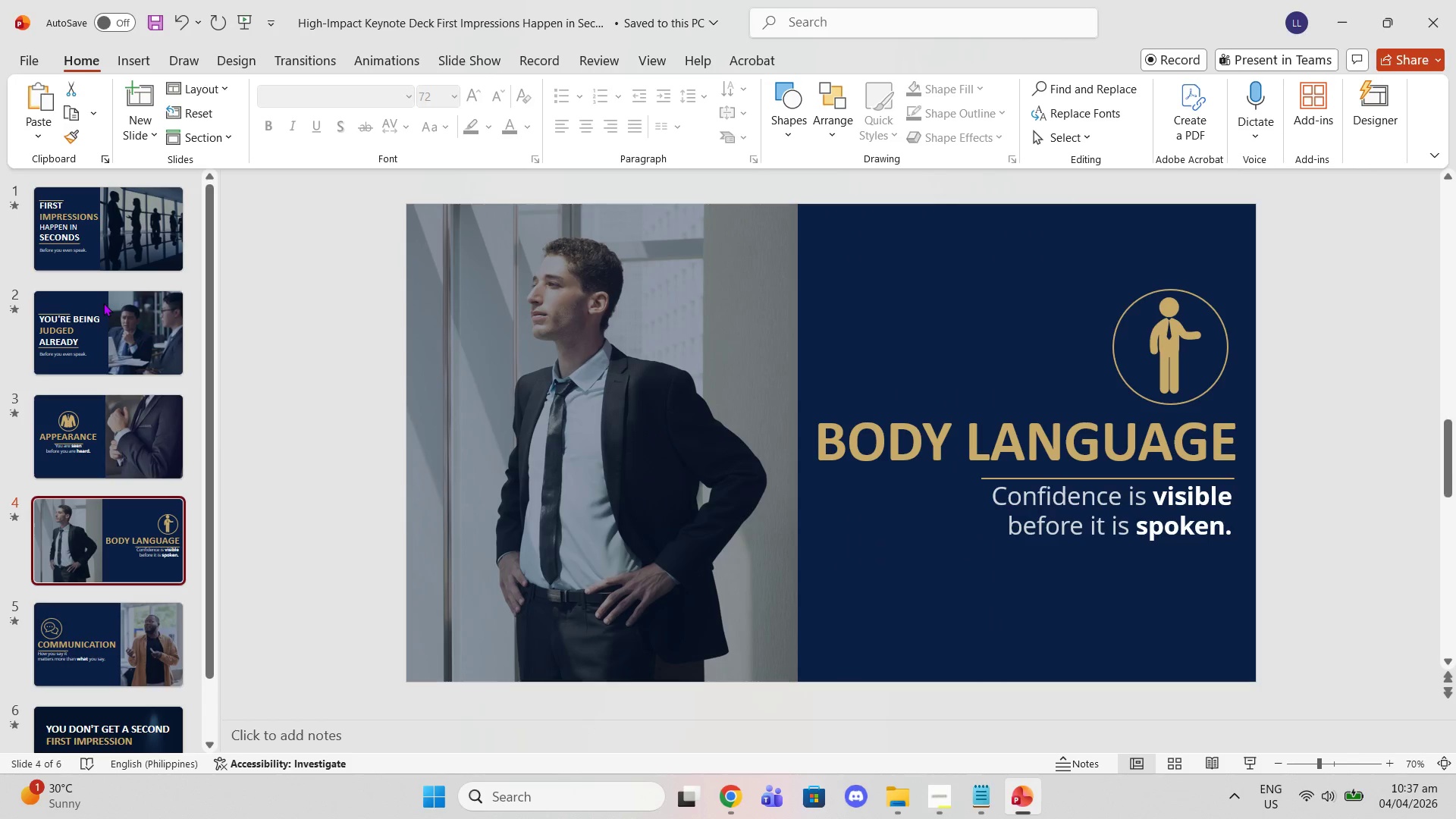 
key(ArrowDown)
 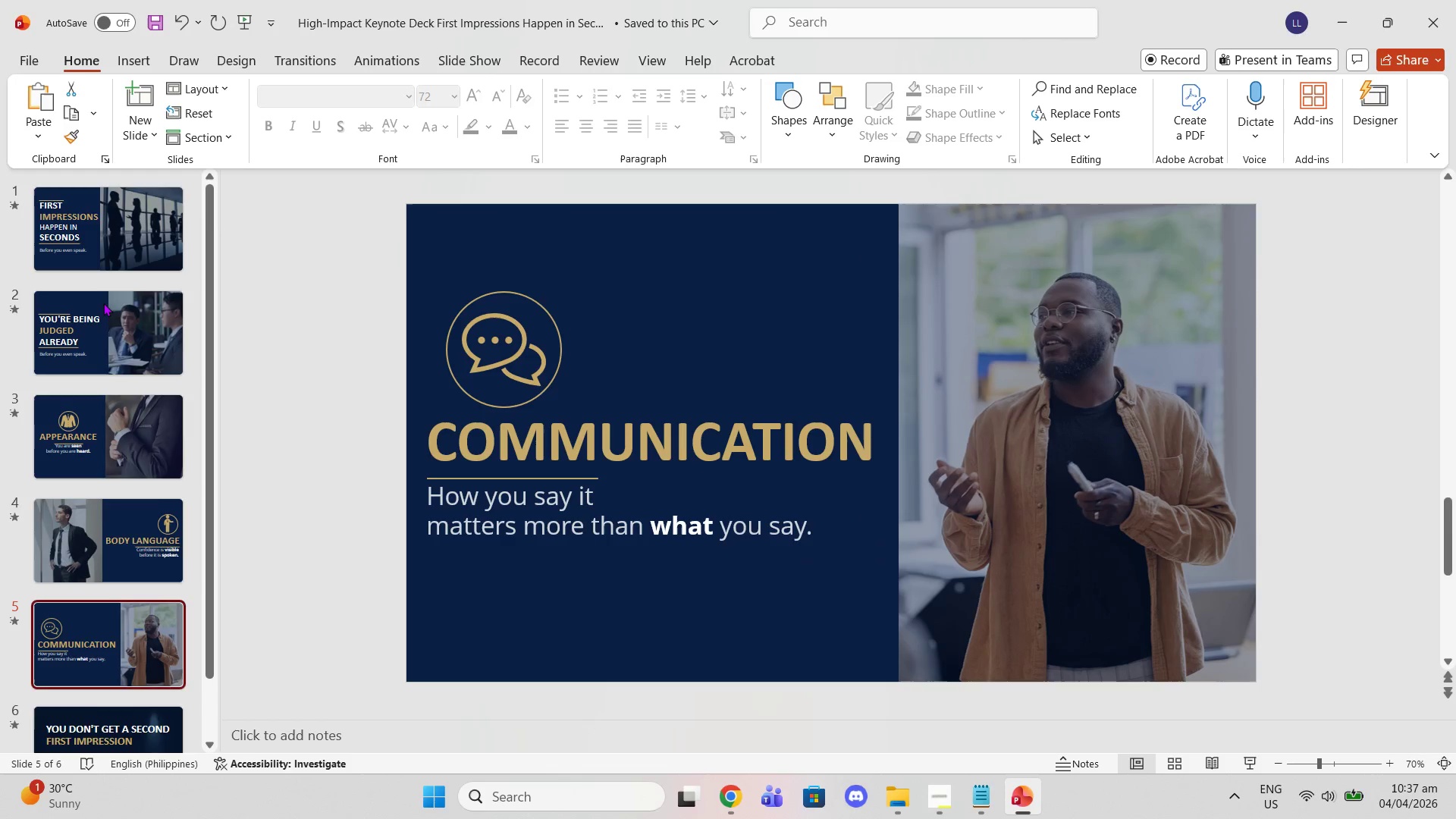 
key(ArrowDown)
 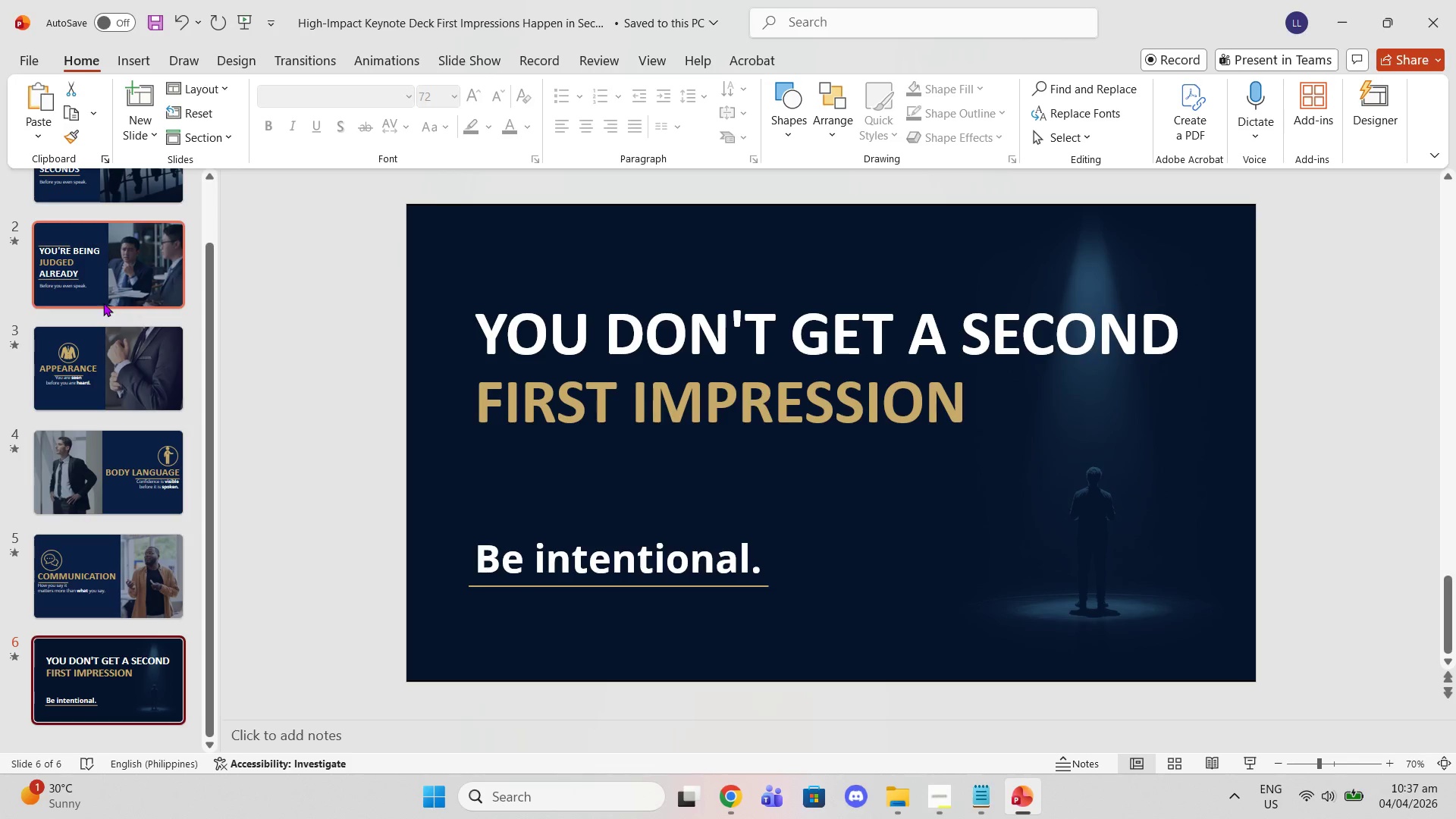 
key(ArrowDown)
 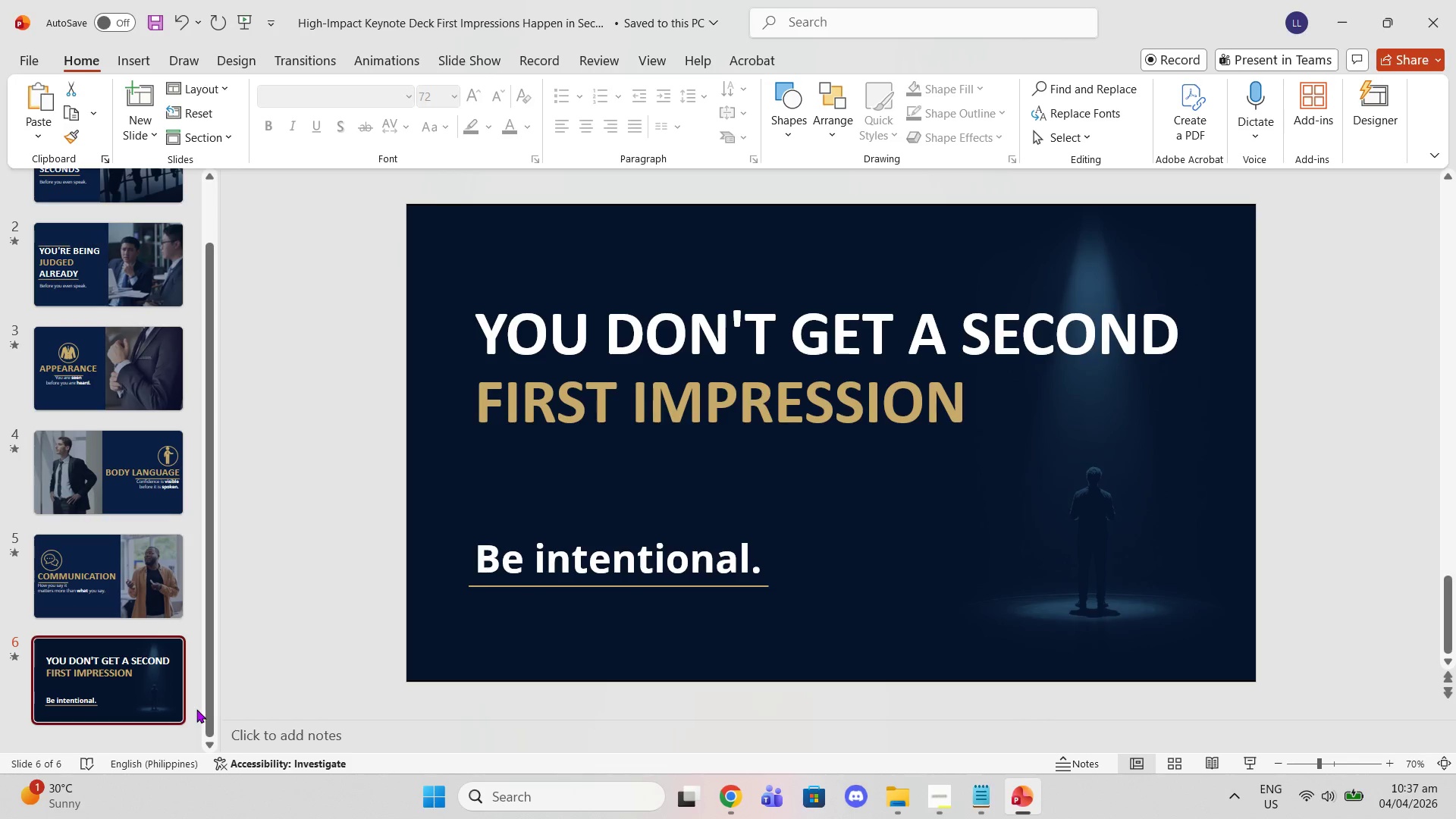 
right_click([165, 682])
 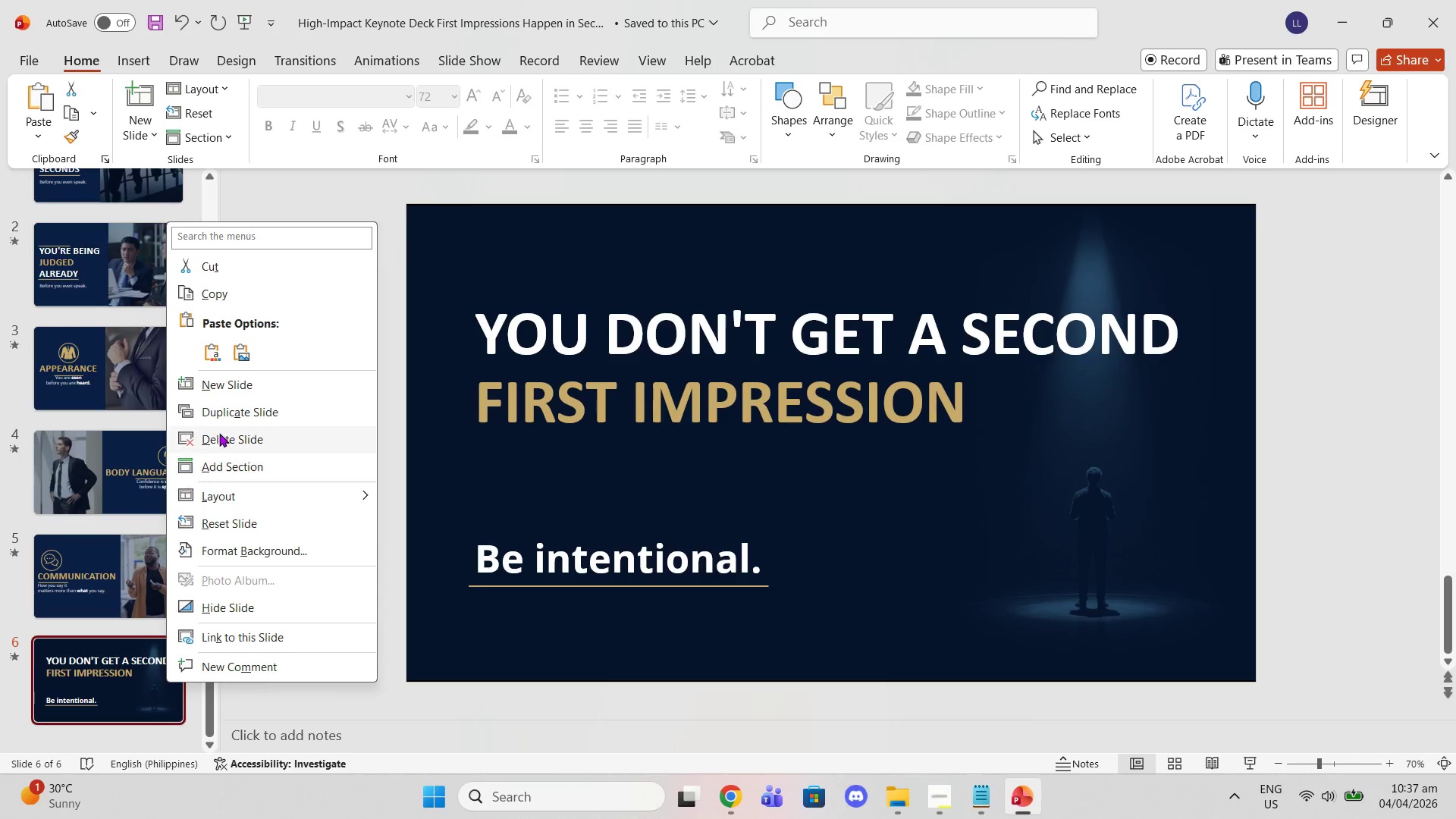 
left_click([227, 408])
 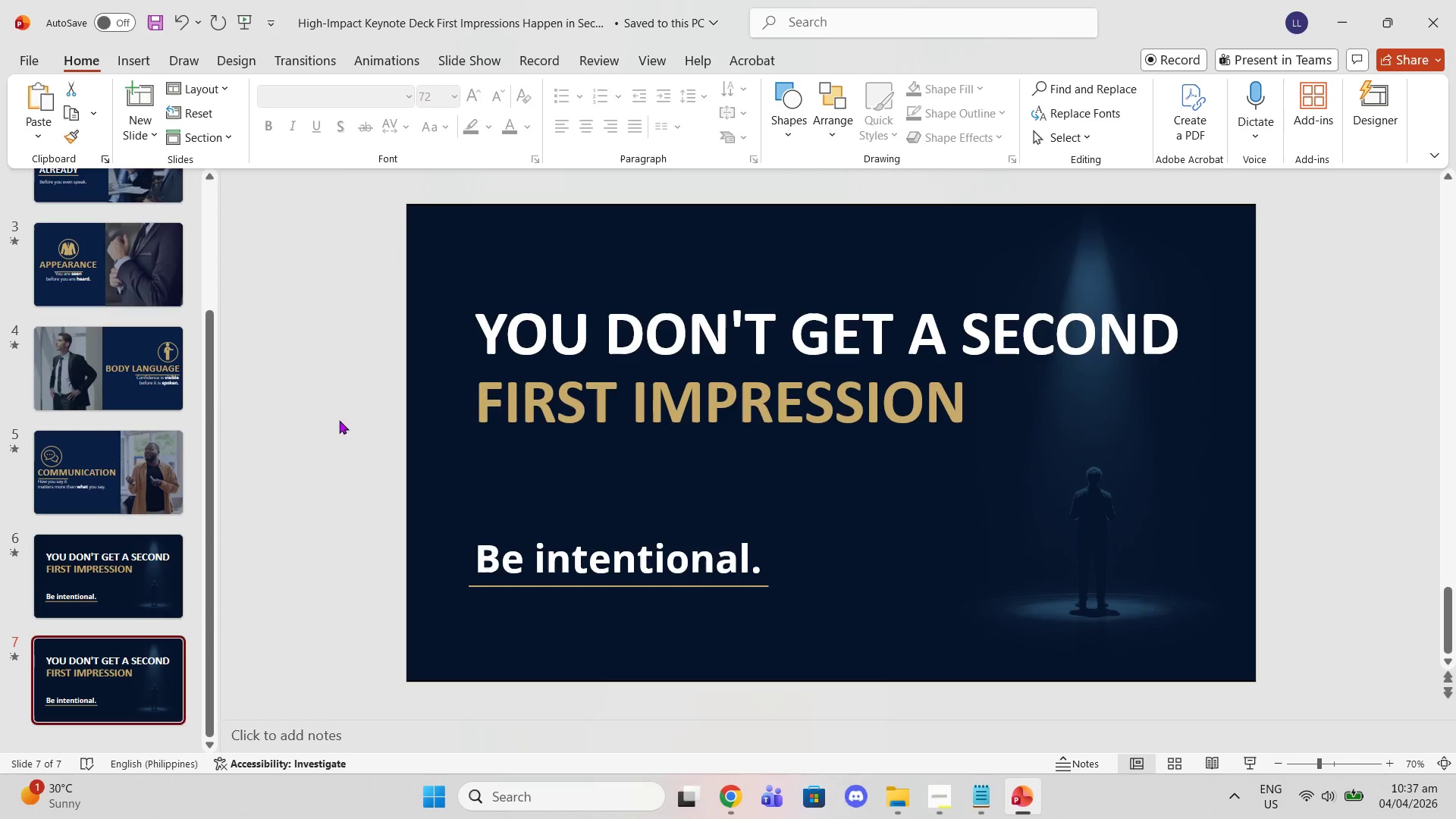 
left_click([827, 513])
 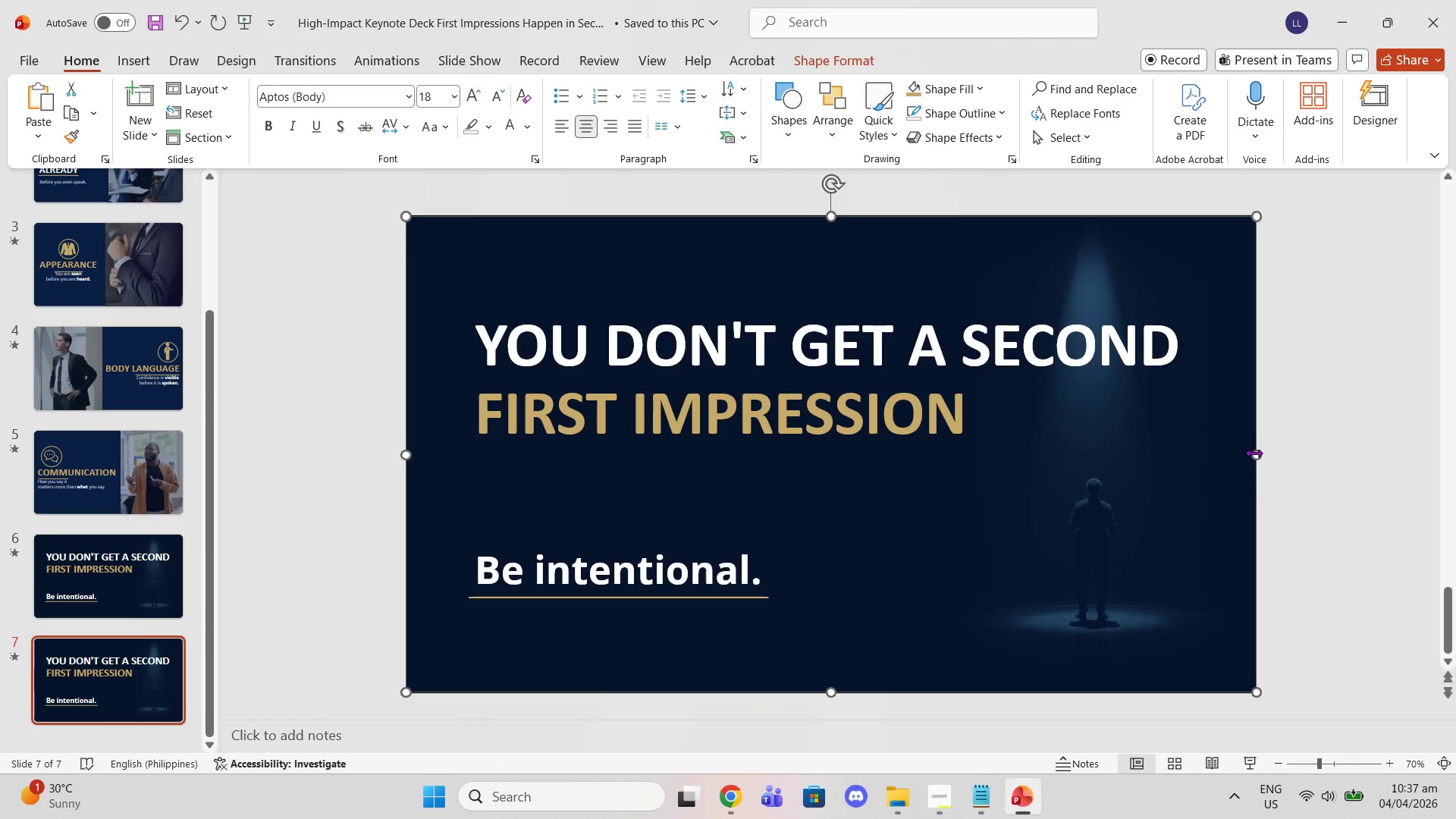 
left_click_drag(start_coordinate=[1253, 452], to_coordinate=[1259, 437])
 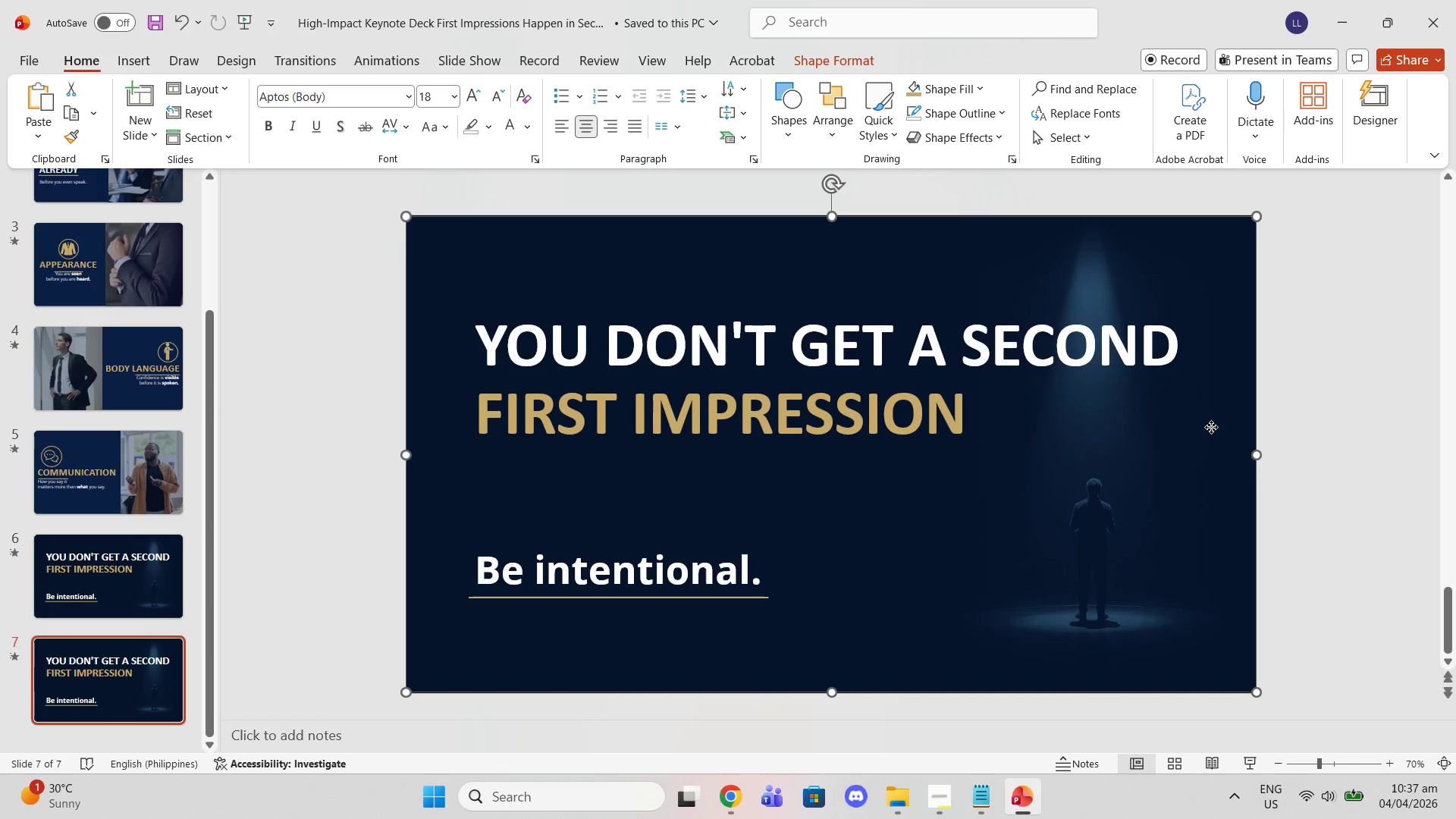 
right_click([1211, 427])
 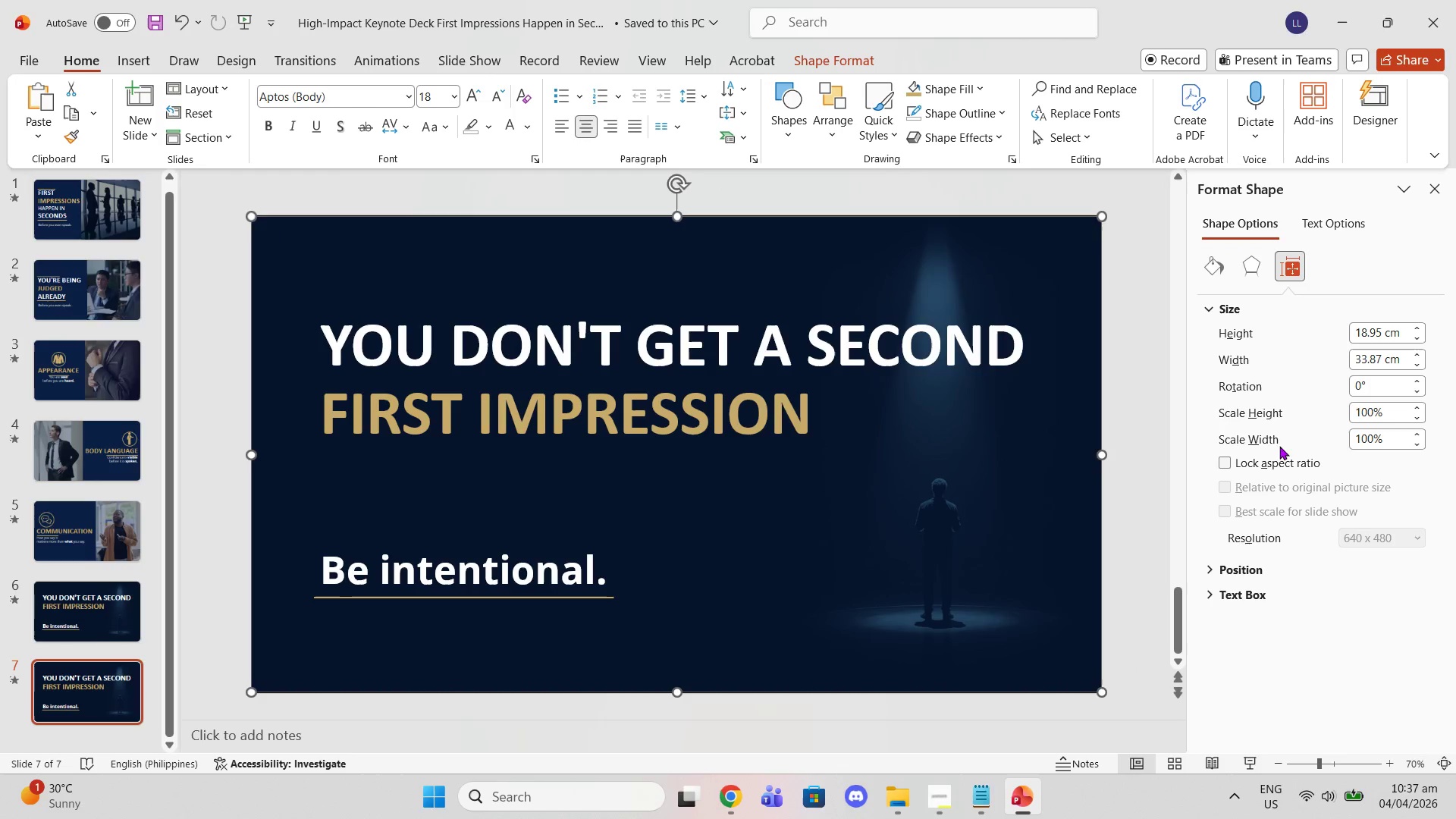 
left_click([968, 440])
 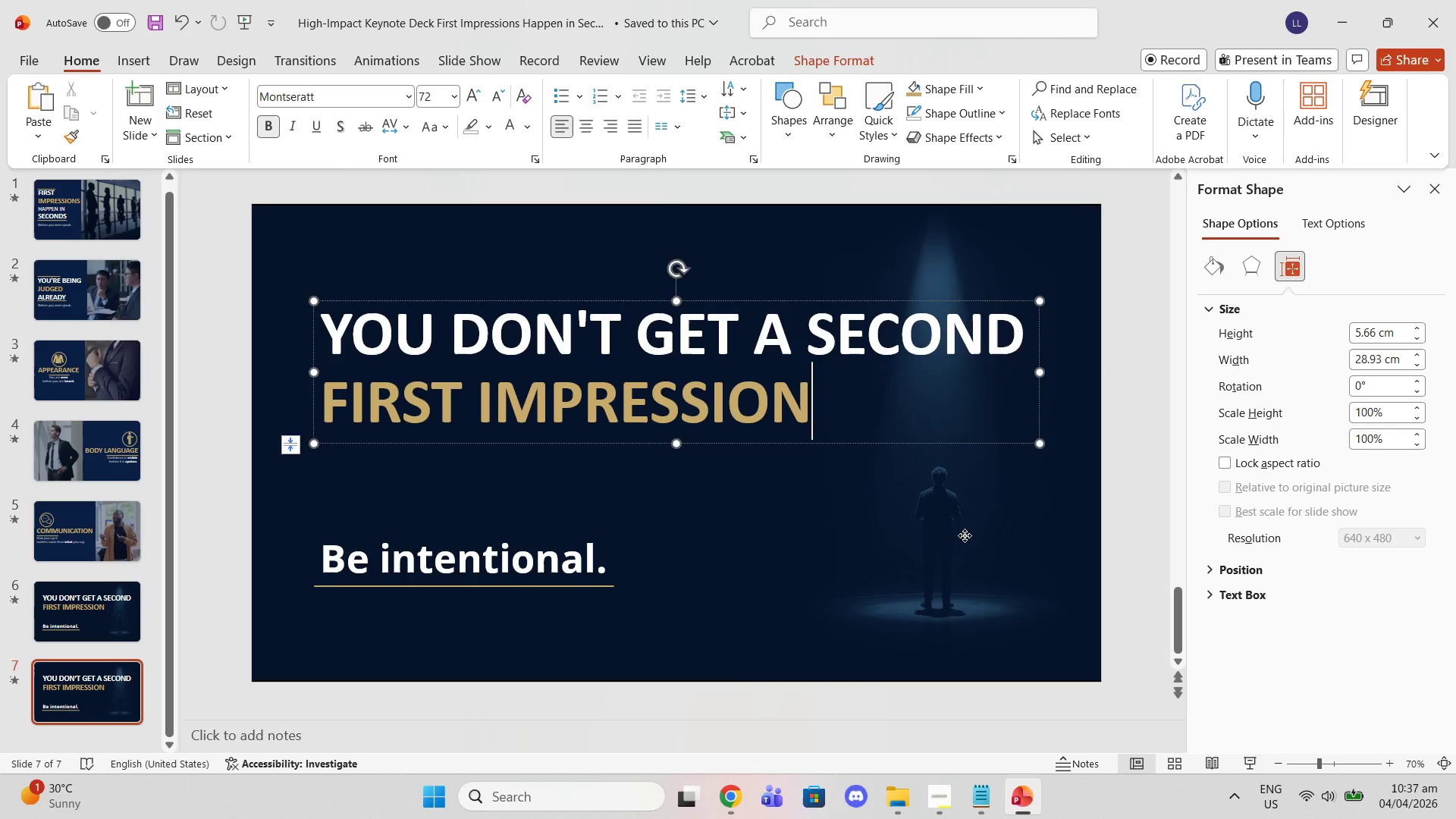 
left_click([965, 535])
 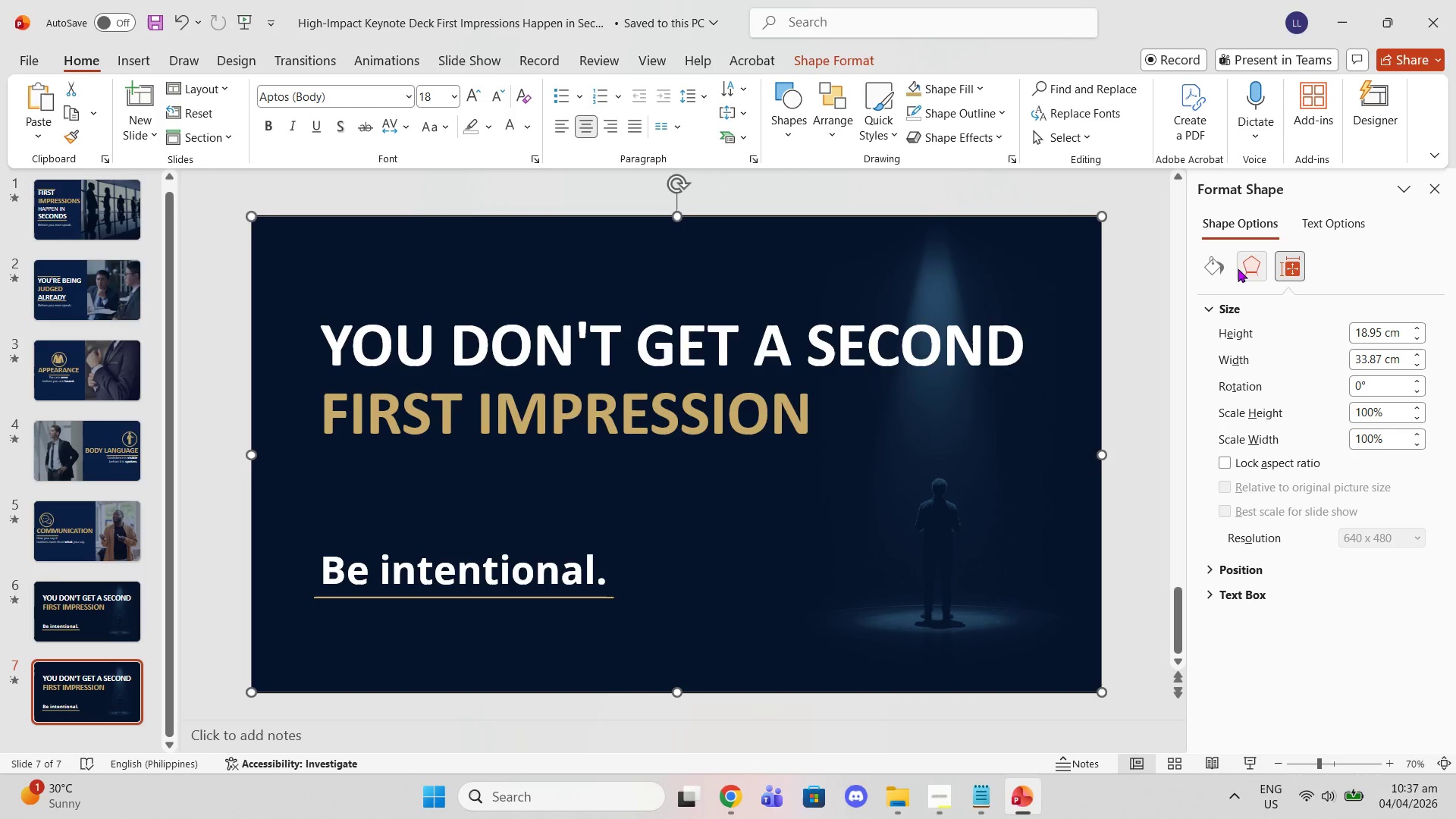 
double_click([1228, 267])
 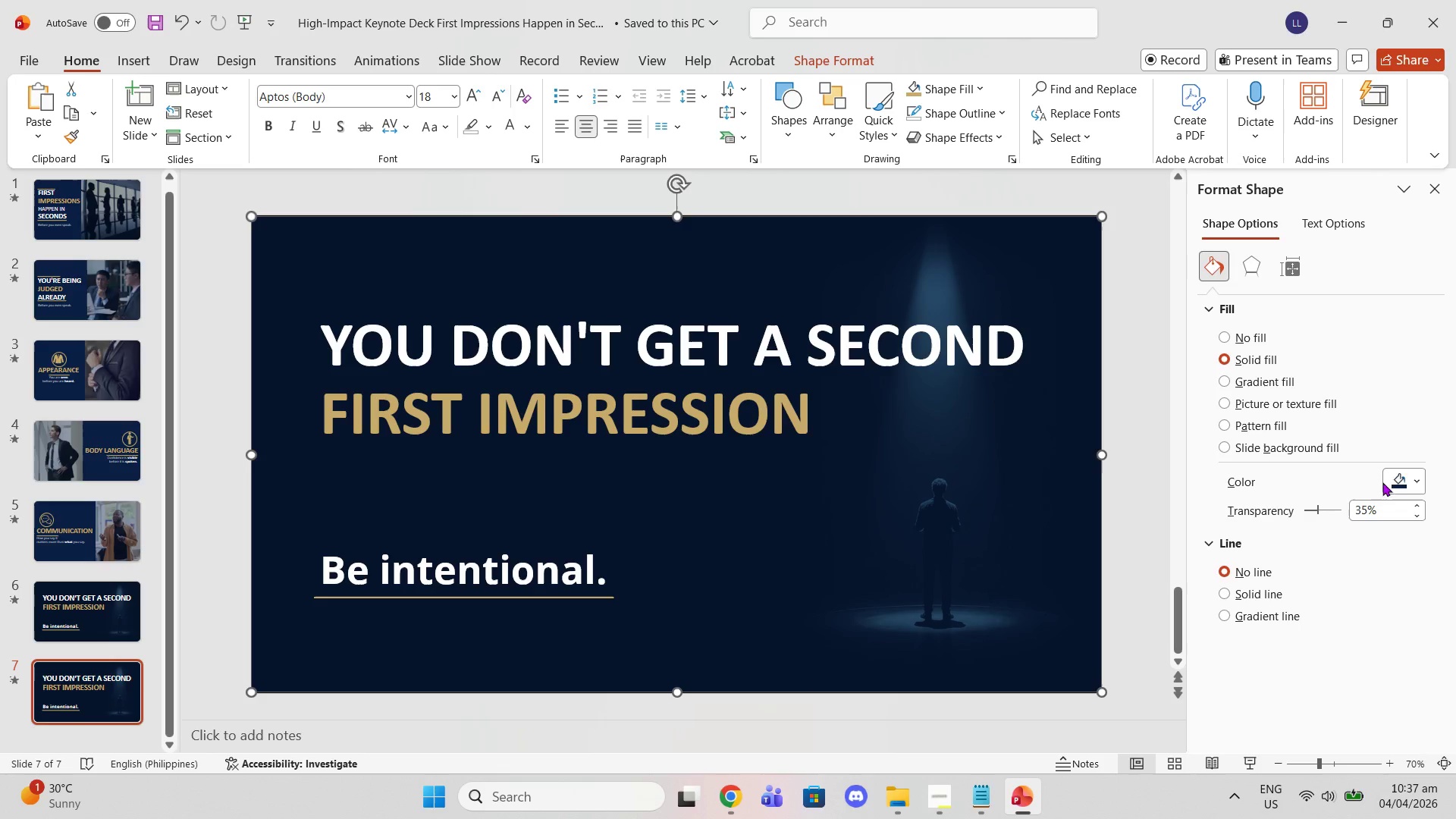 
left_click([1389, 484])
 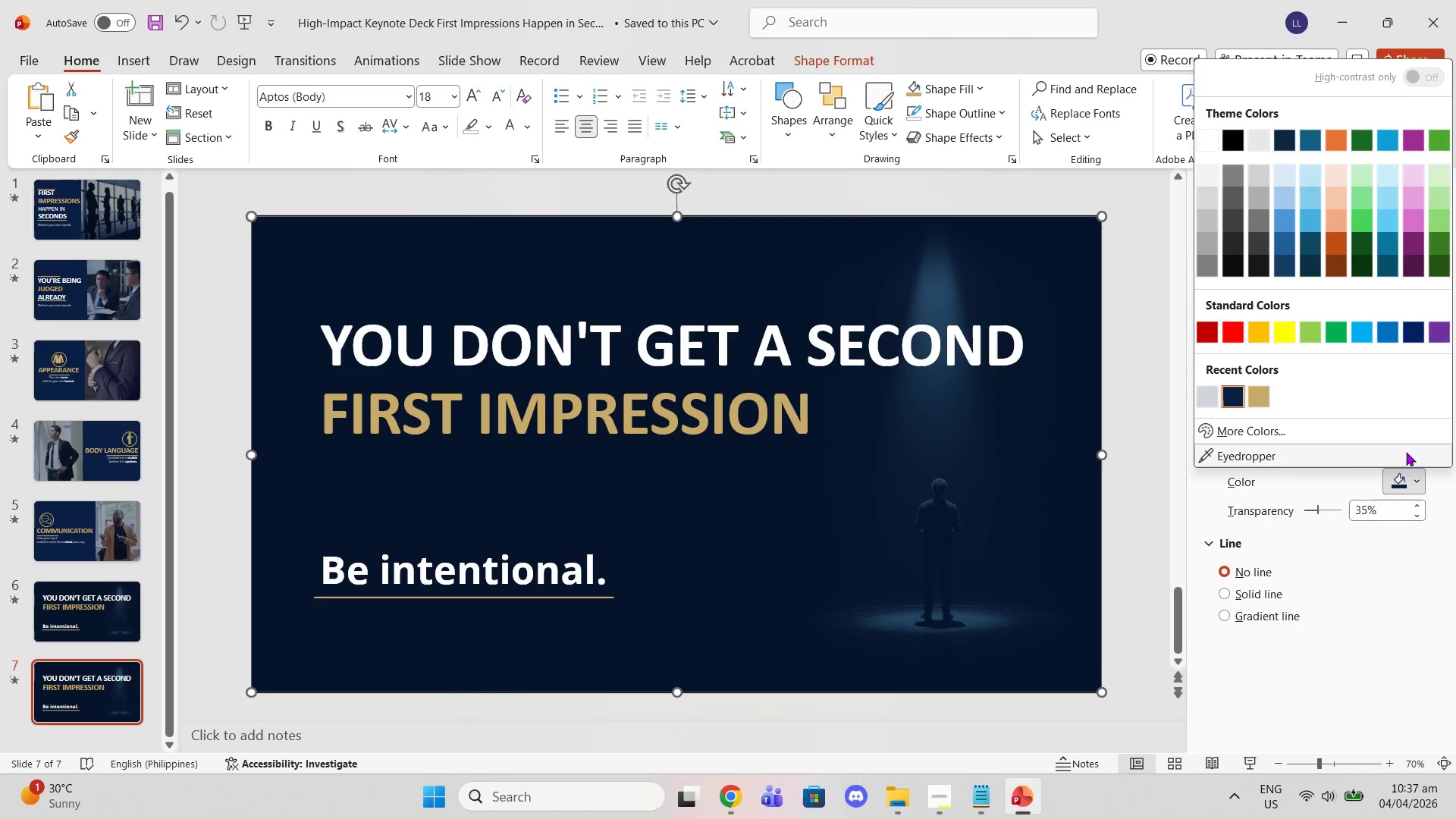 
left_click([1311, 435])
 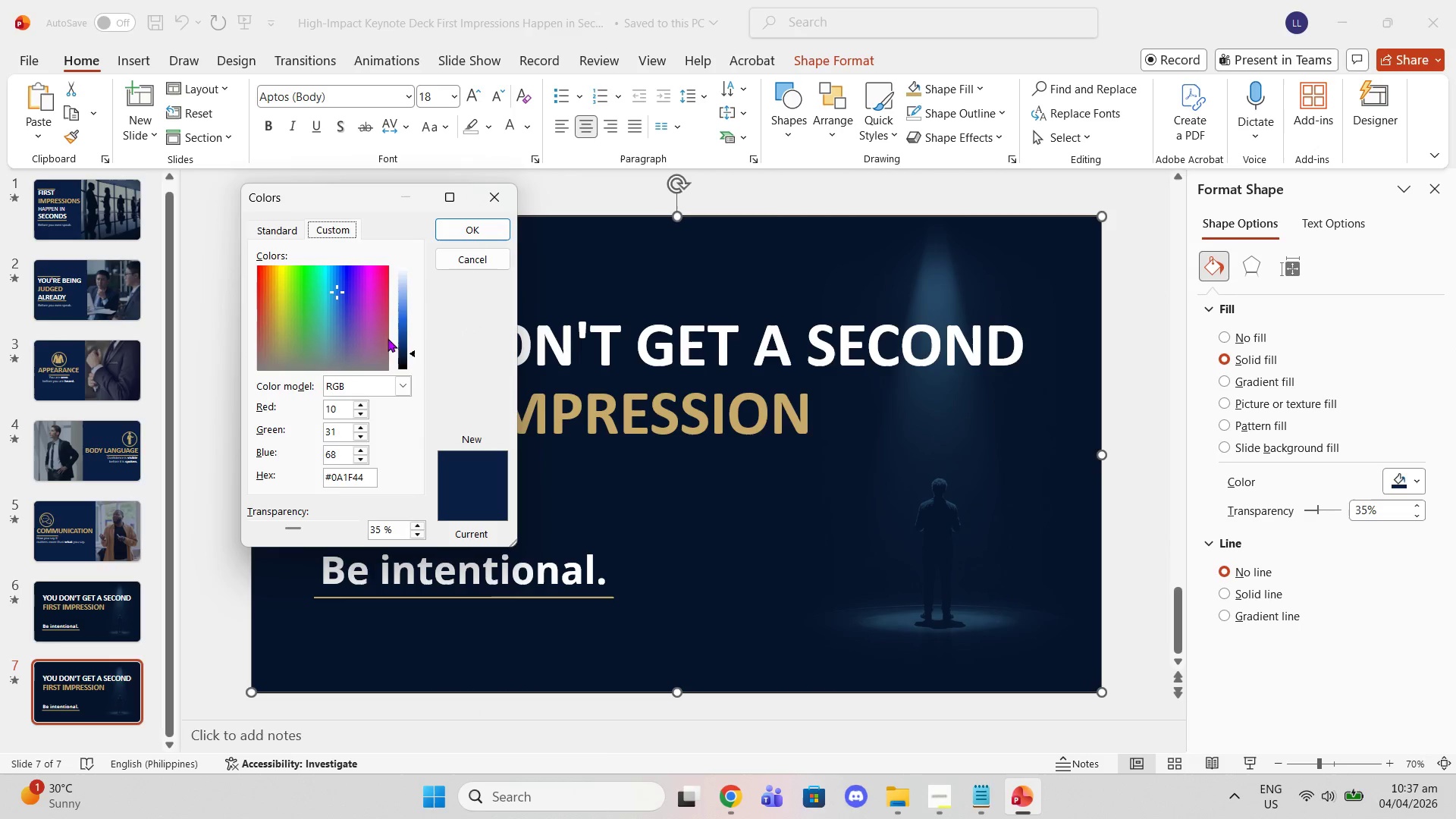 
left_click_drag(start_coordinate=[412, 353], to_coordinate=[413, 359])
 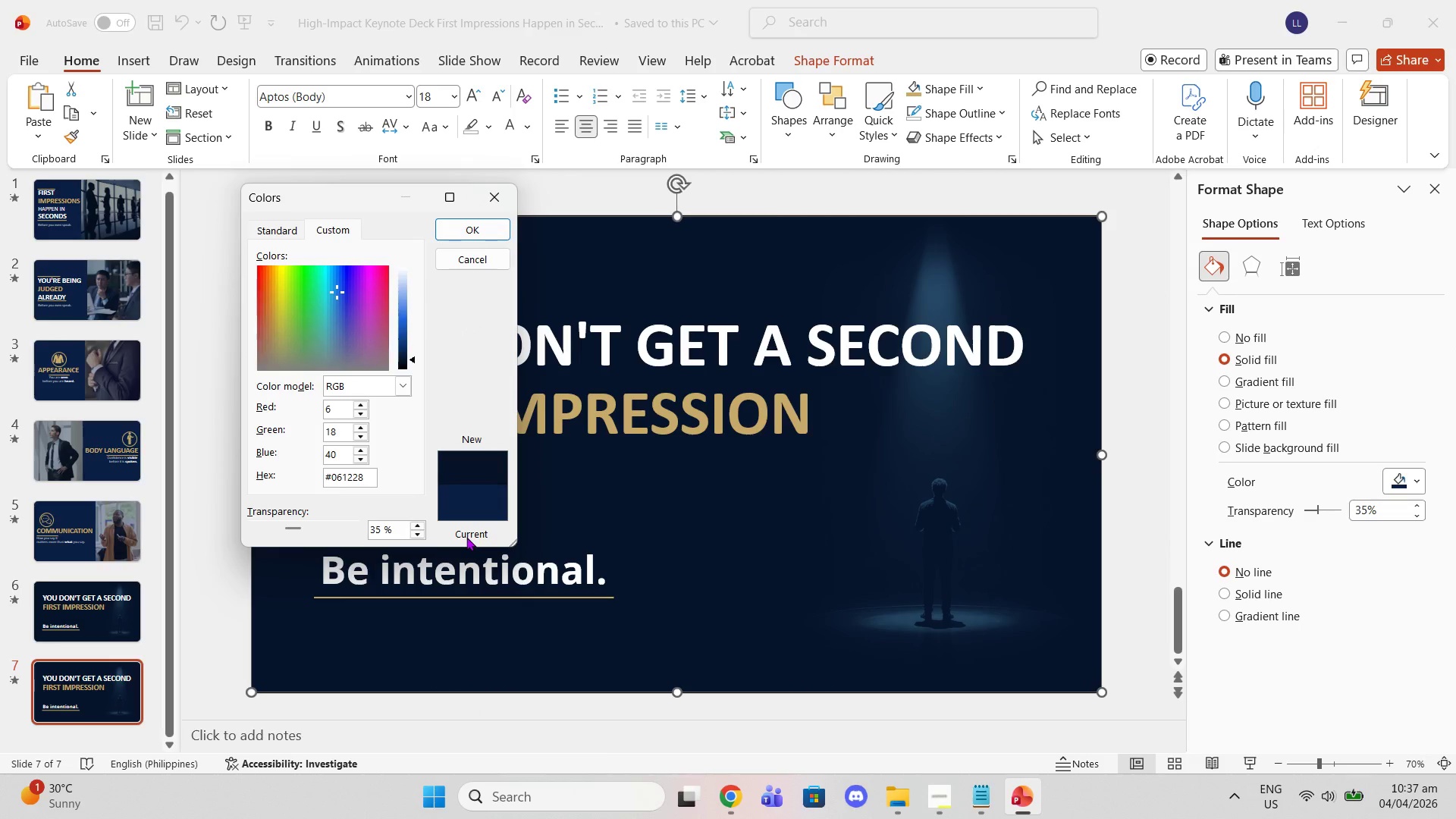 
left_click([466, 537])
 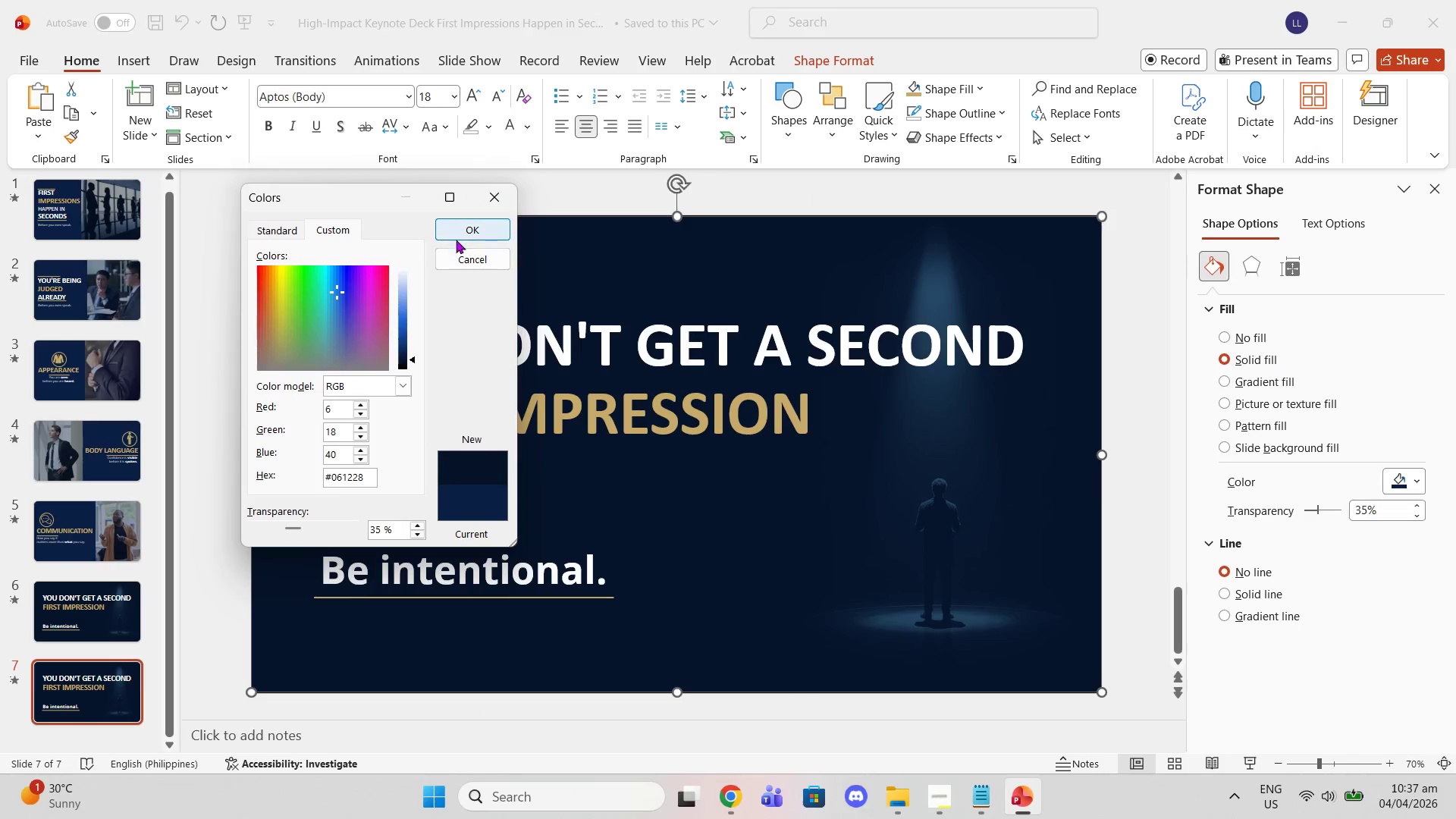 
left_click([452, 229])
 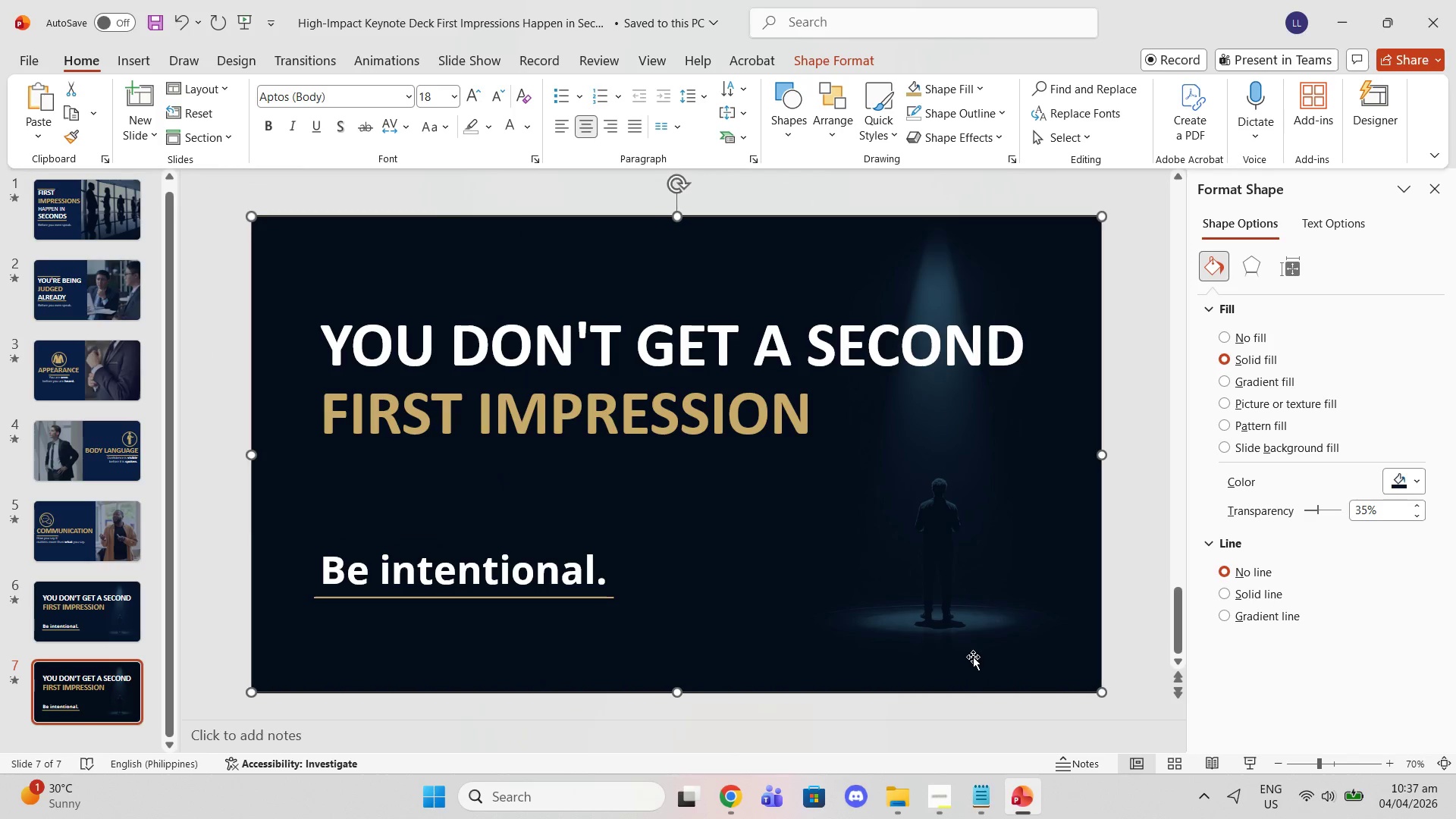 
left_click([973, 648])
 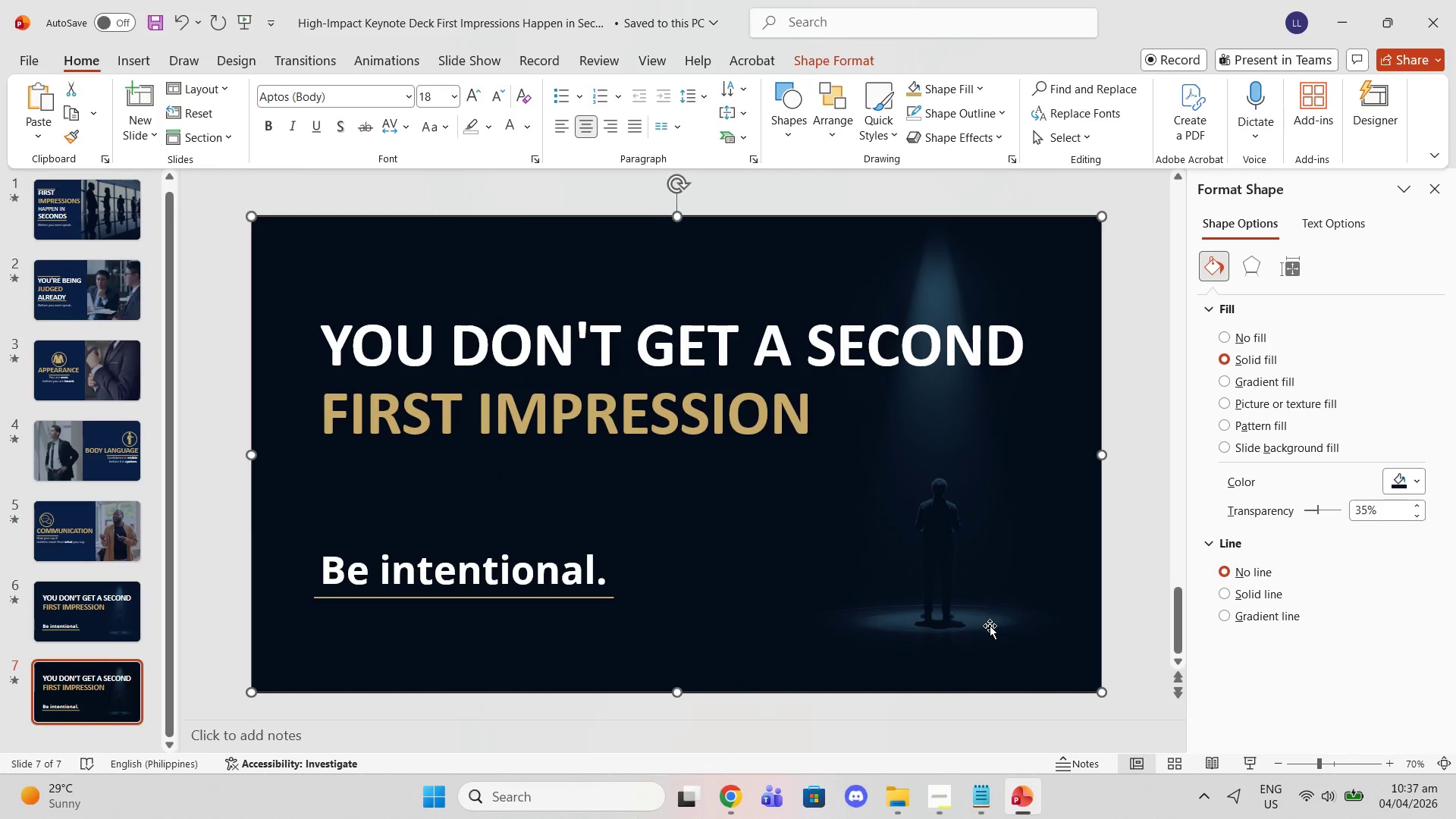 
key(Delete)
 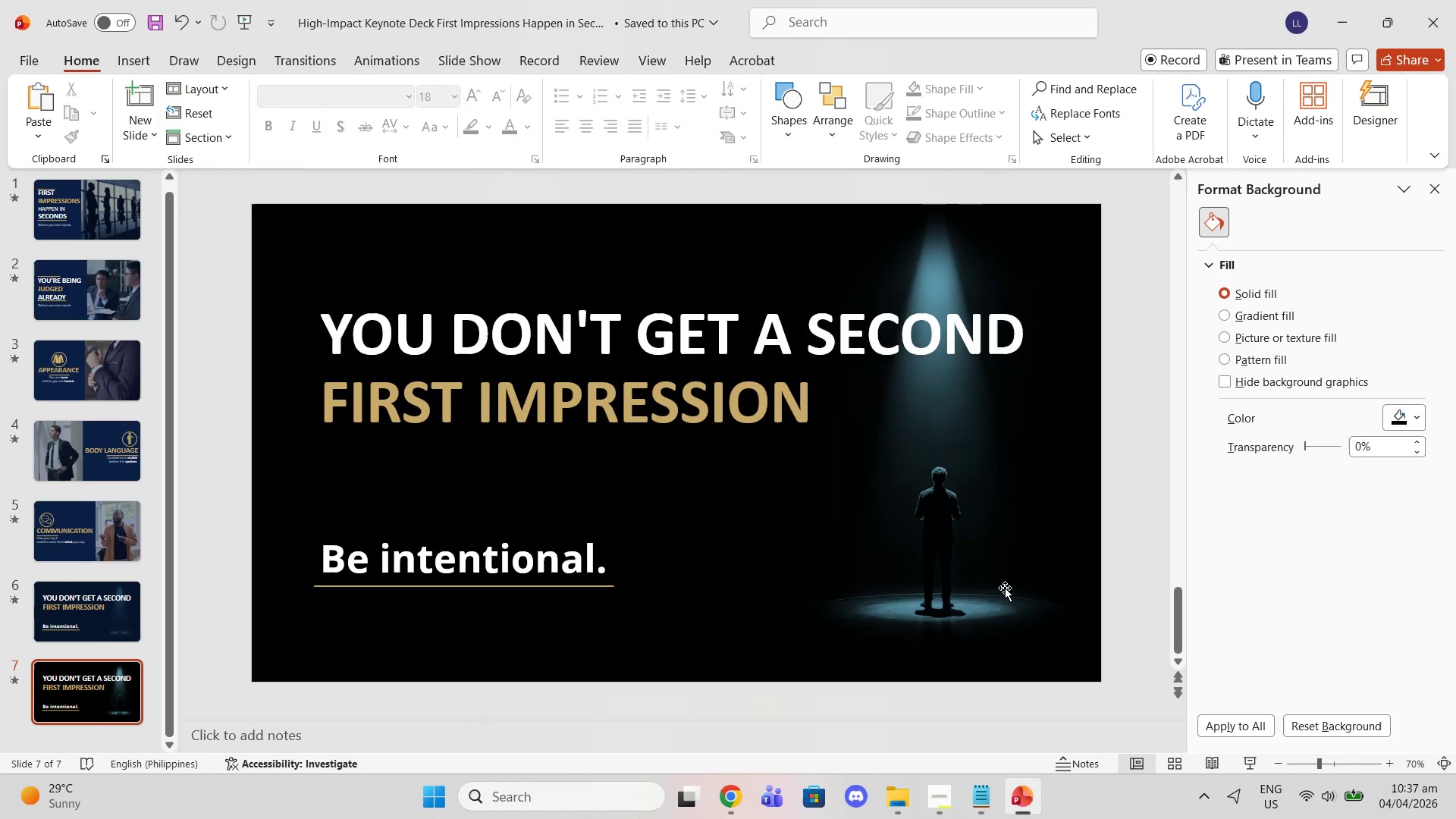 
left_click([1006, 588])
 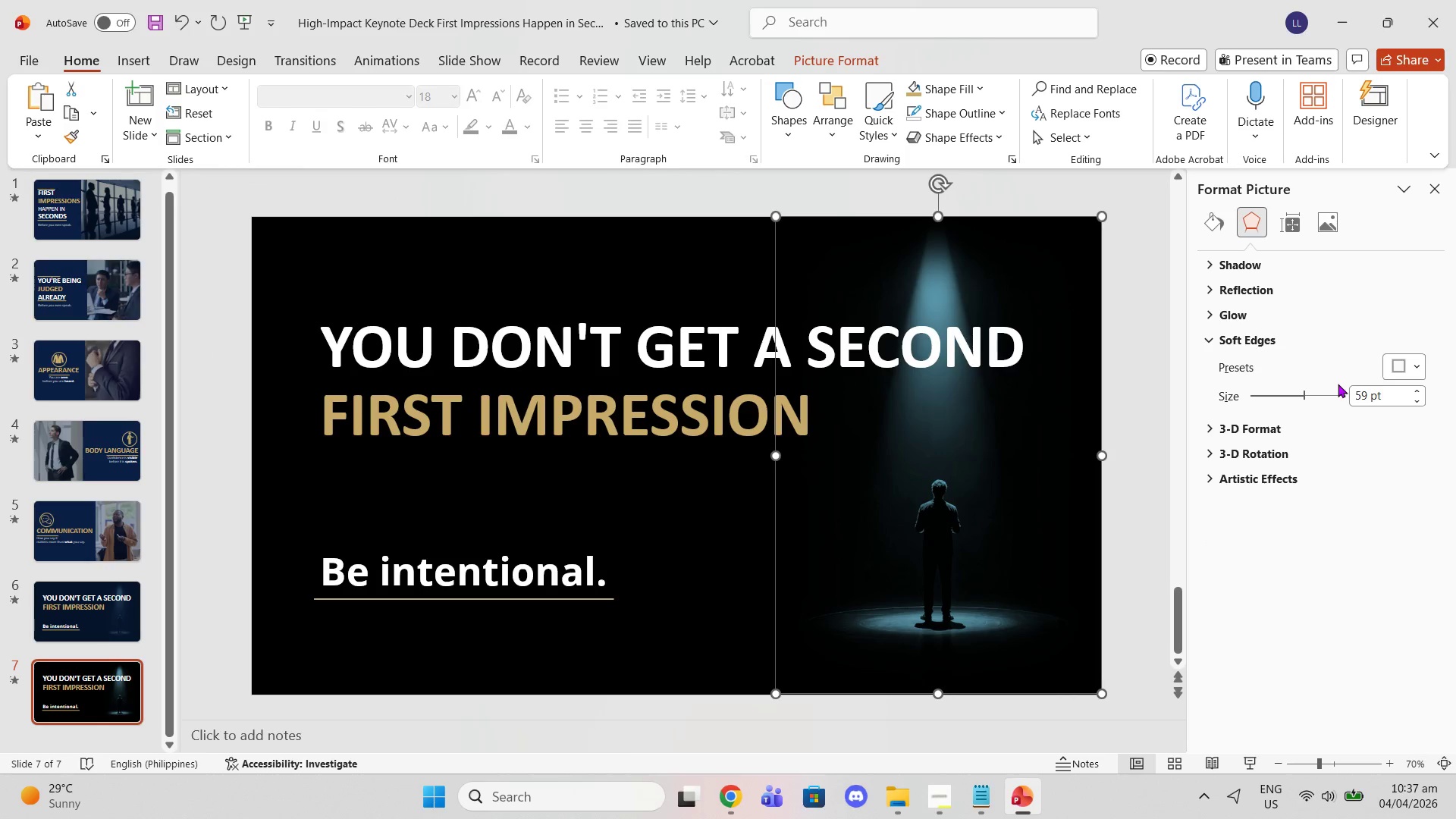 
left_click([1339, 421])
 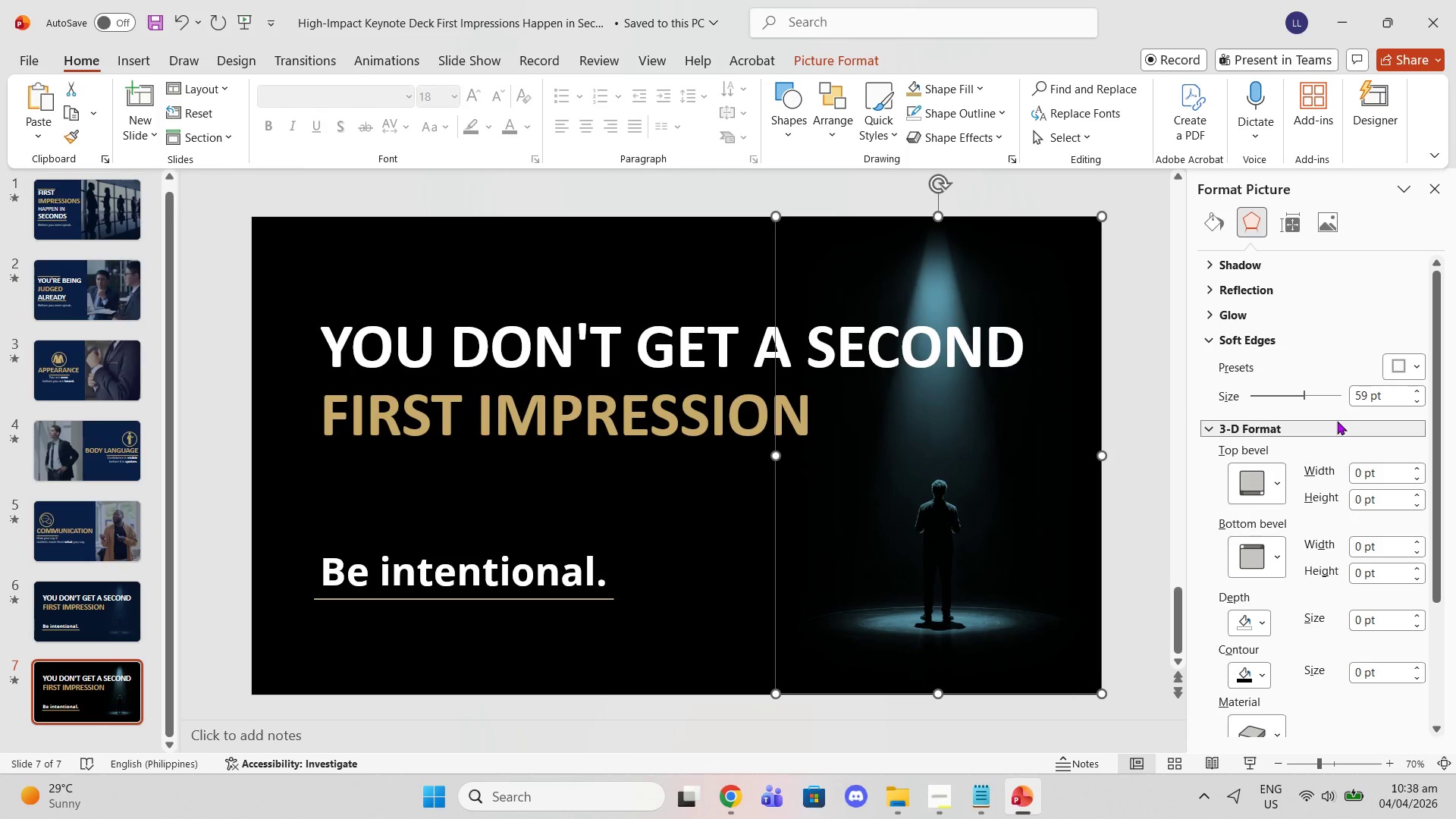 
left_click([1337, 421])
 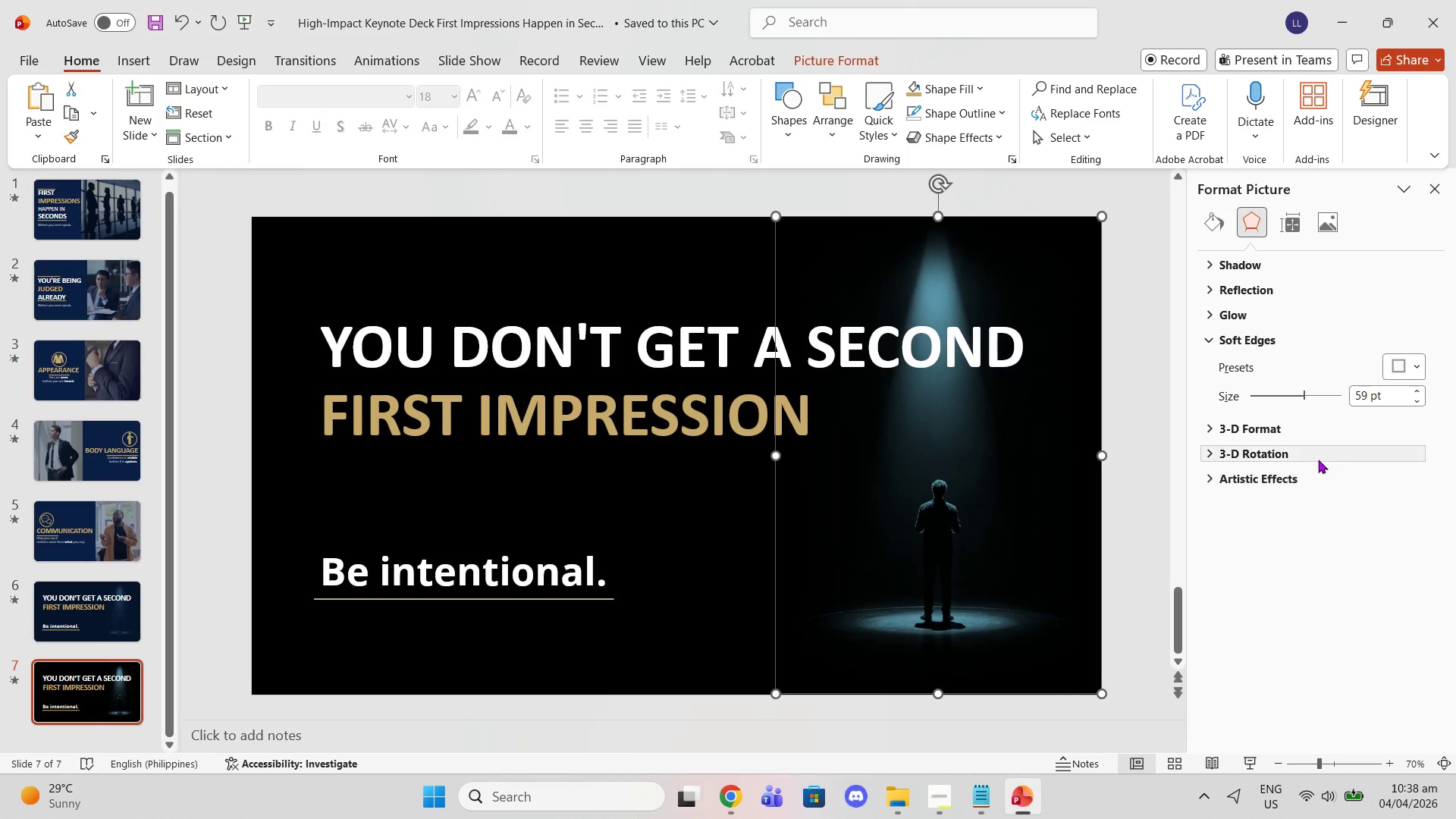 
left_click([1318, 457])
 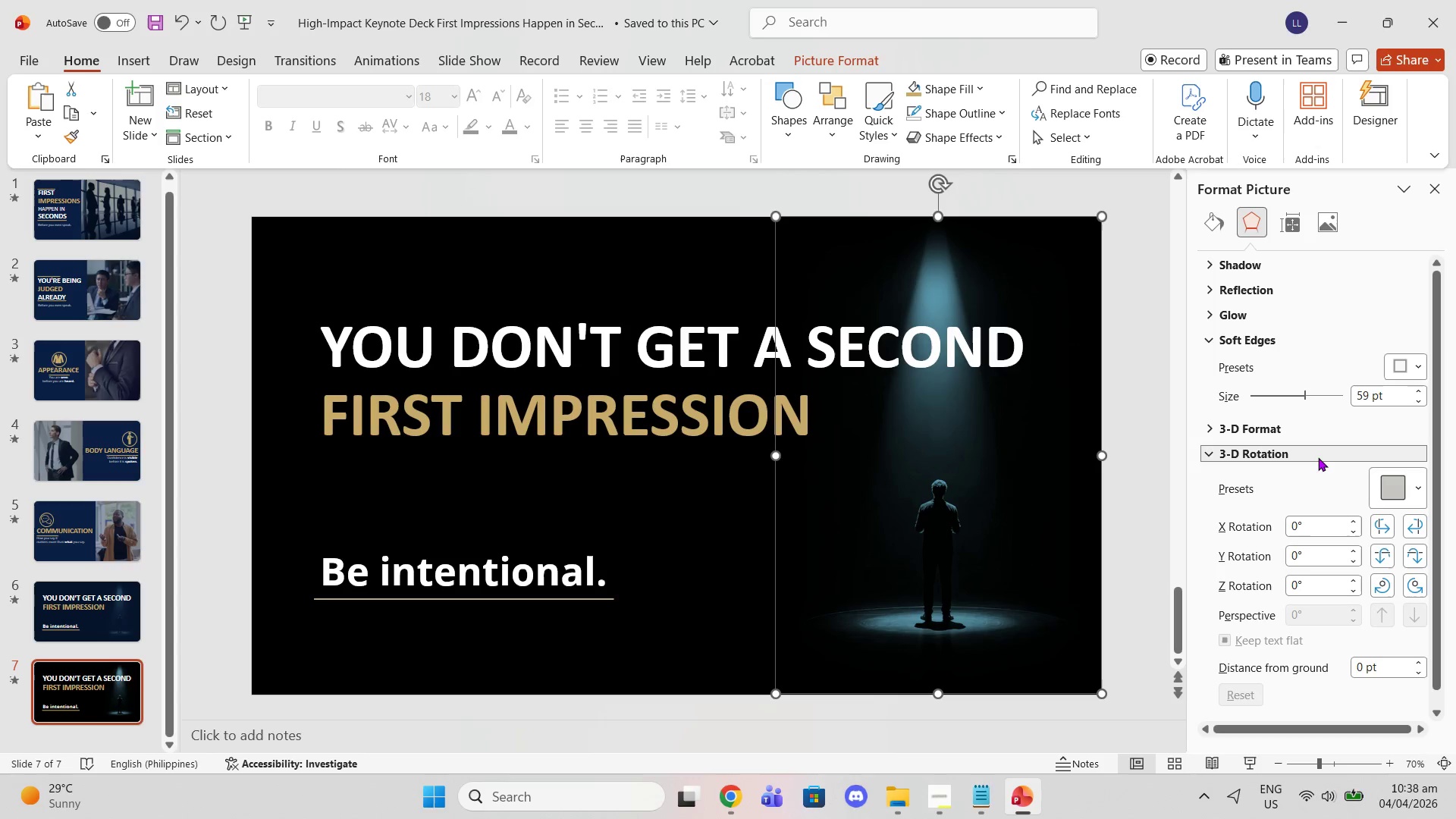 
left_click([1318, 457])
 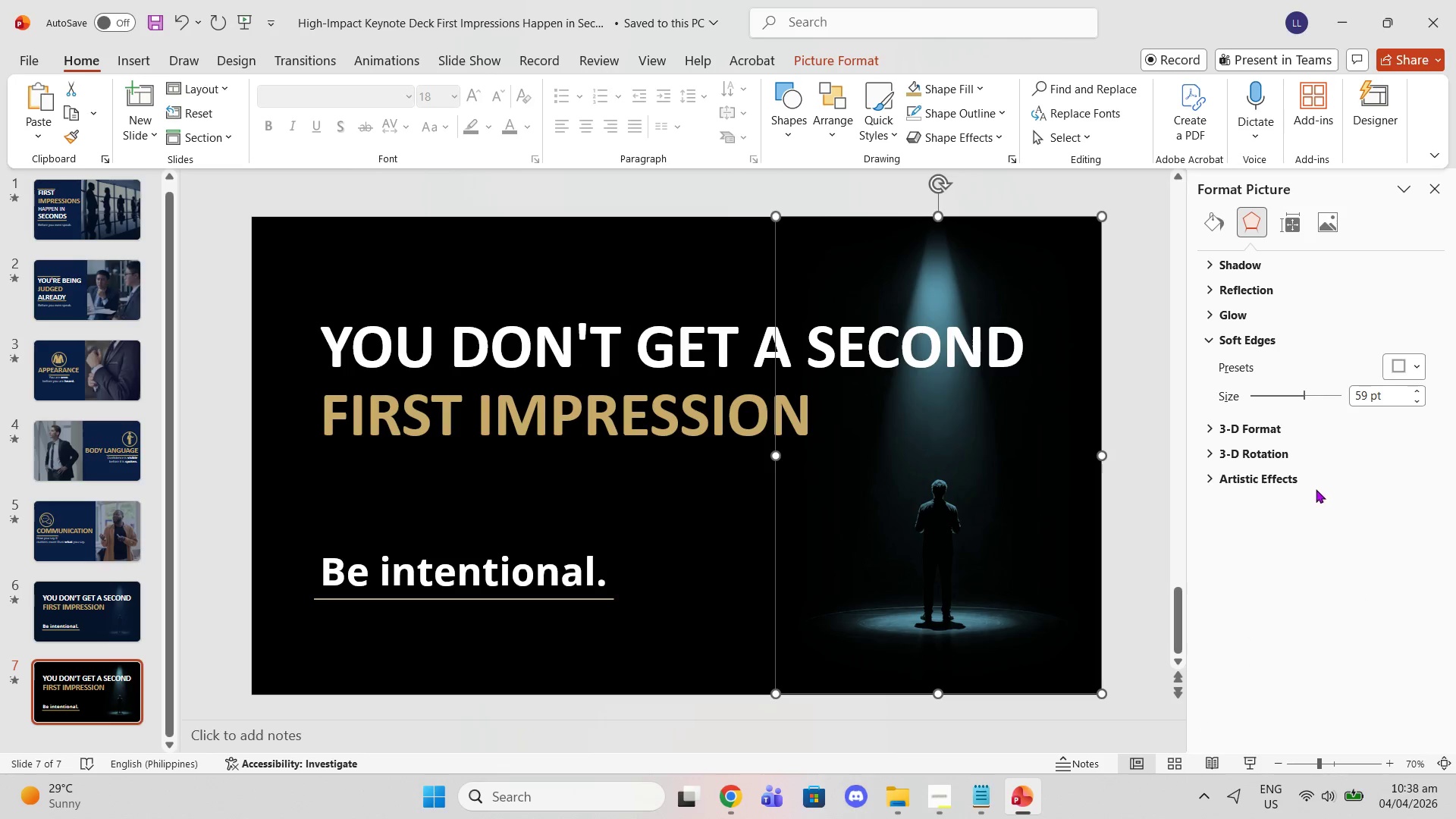 
left_click([1313, 481])
 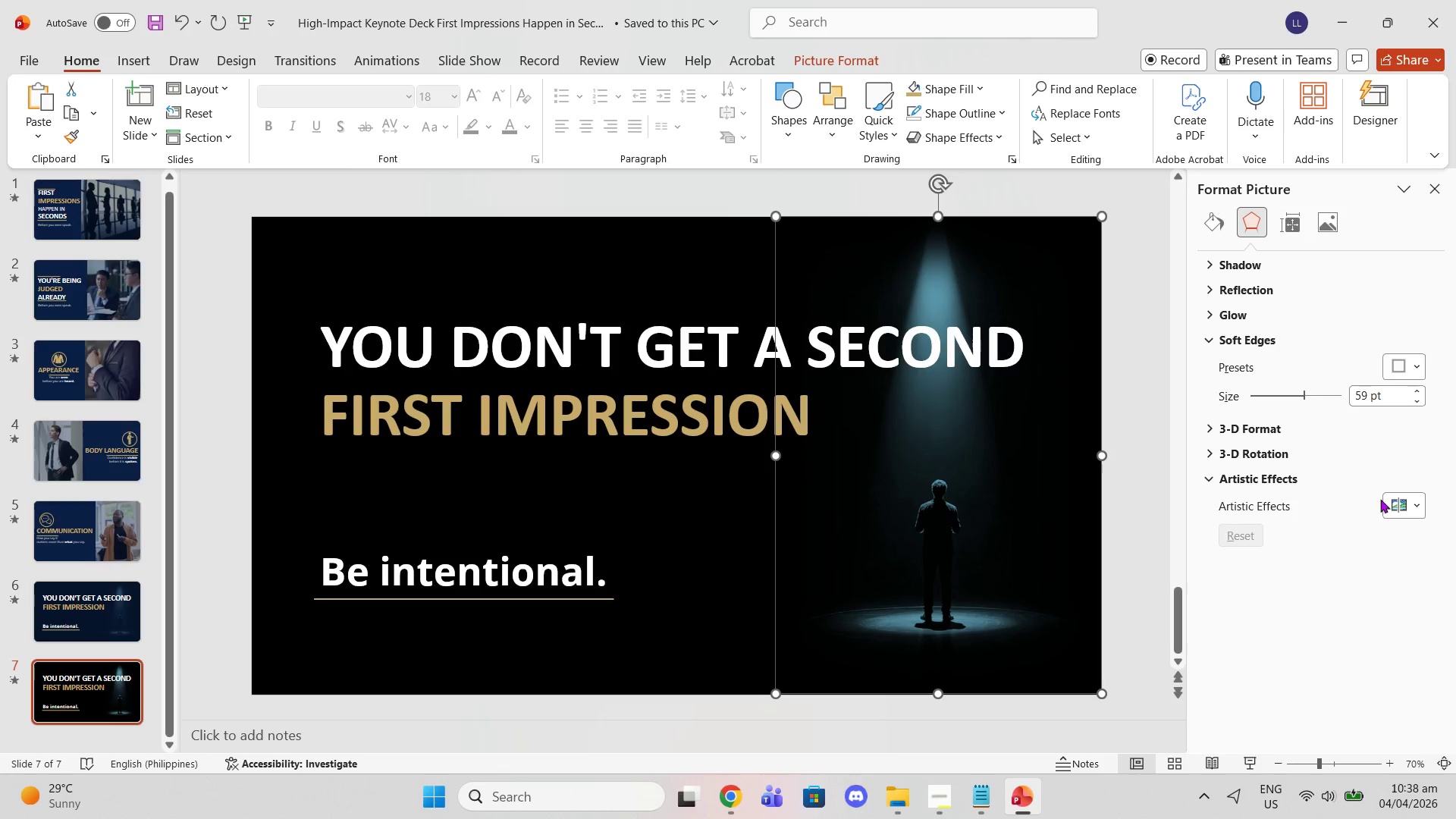 
left_click([1410, 507])
 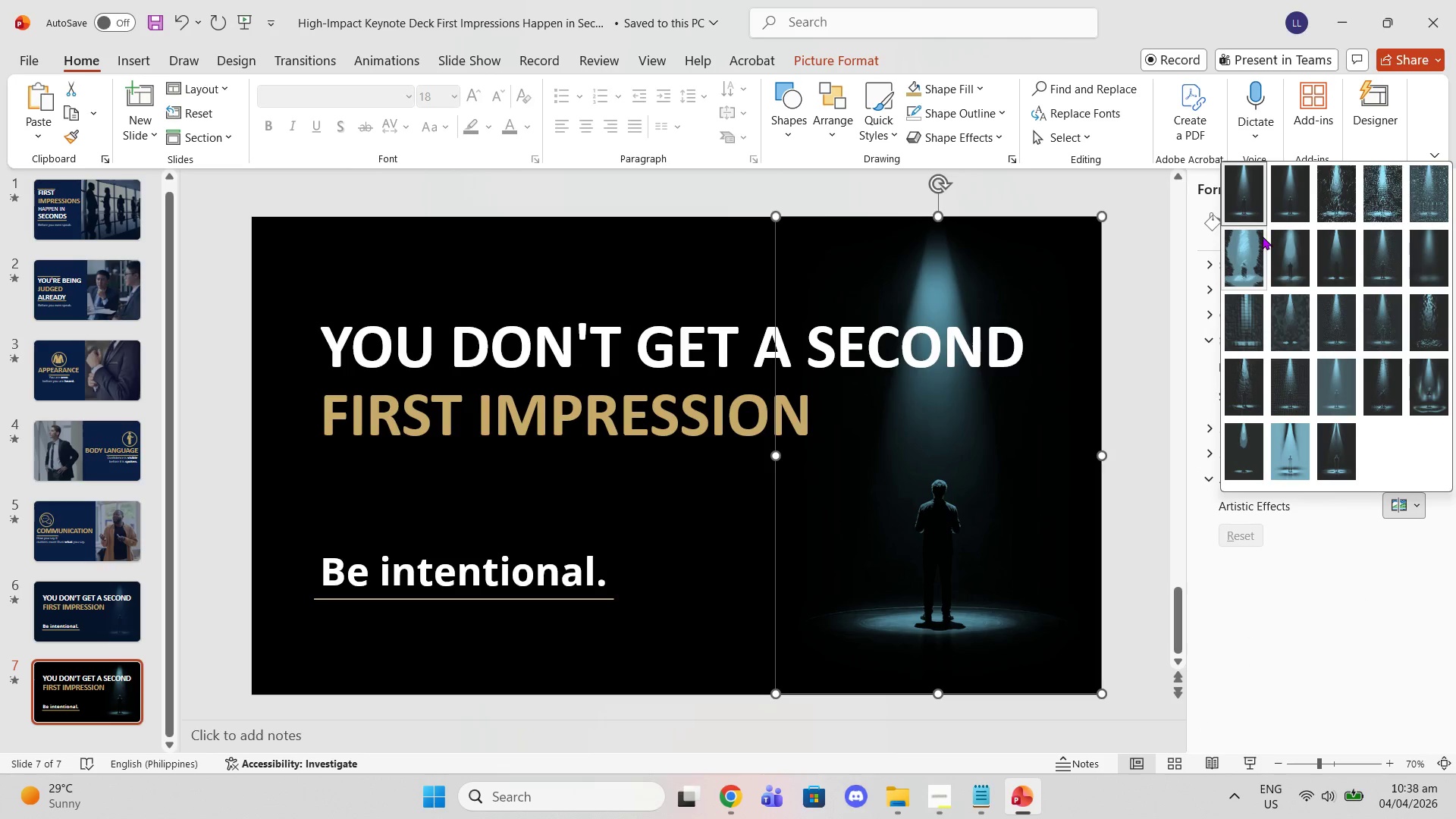 
left_click([1323, 209])
 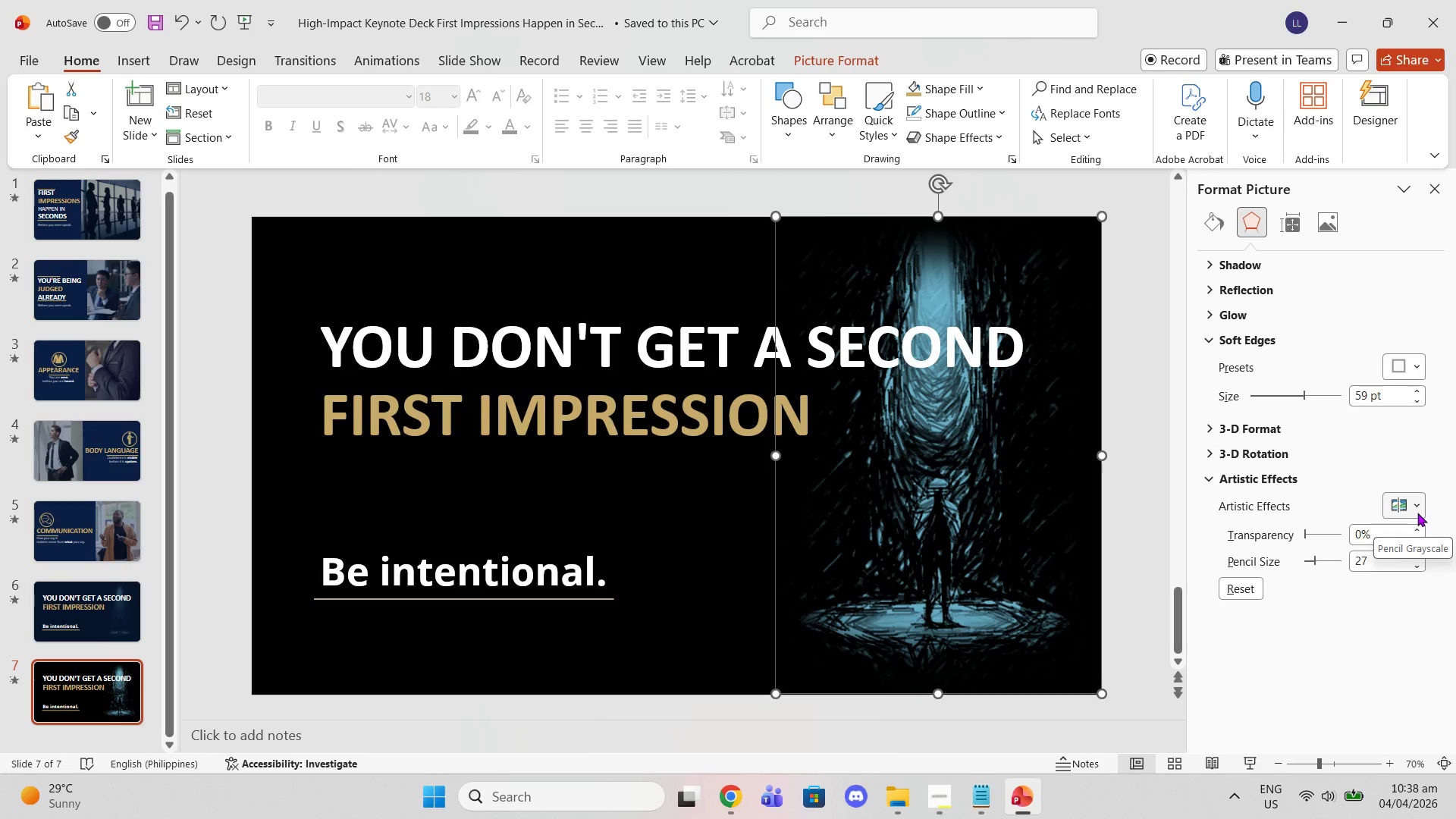 
left_click([1417, 513])
 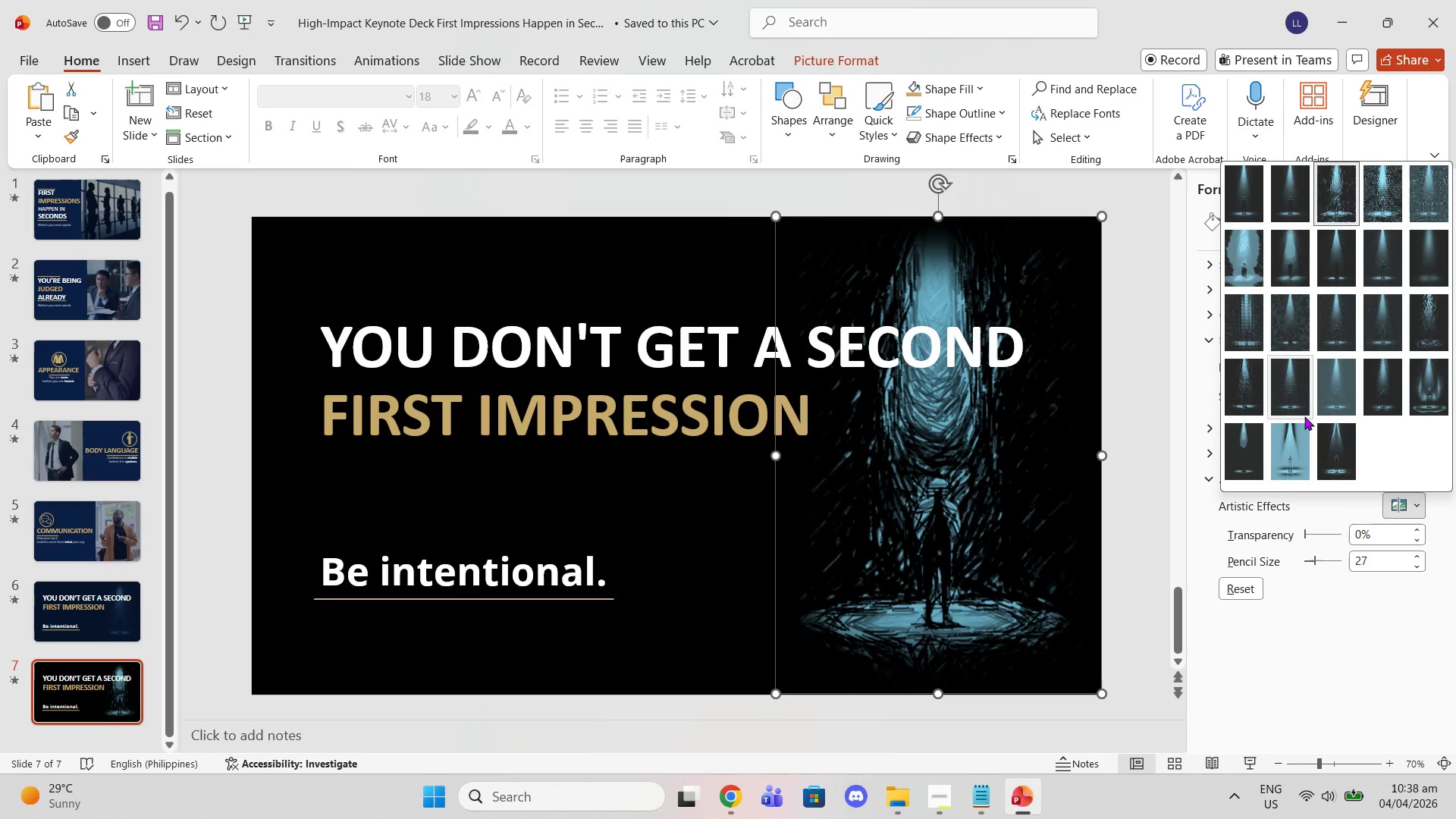 
left_click([1289, 450])
 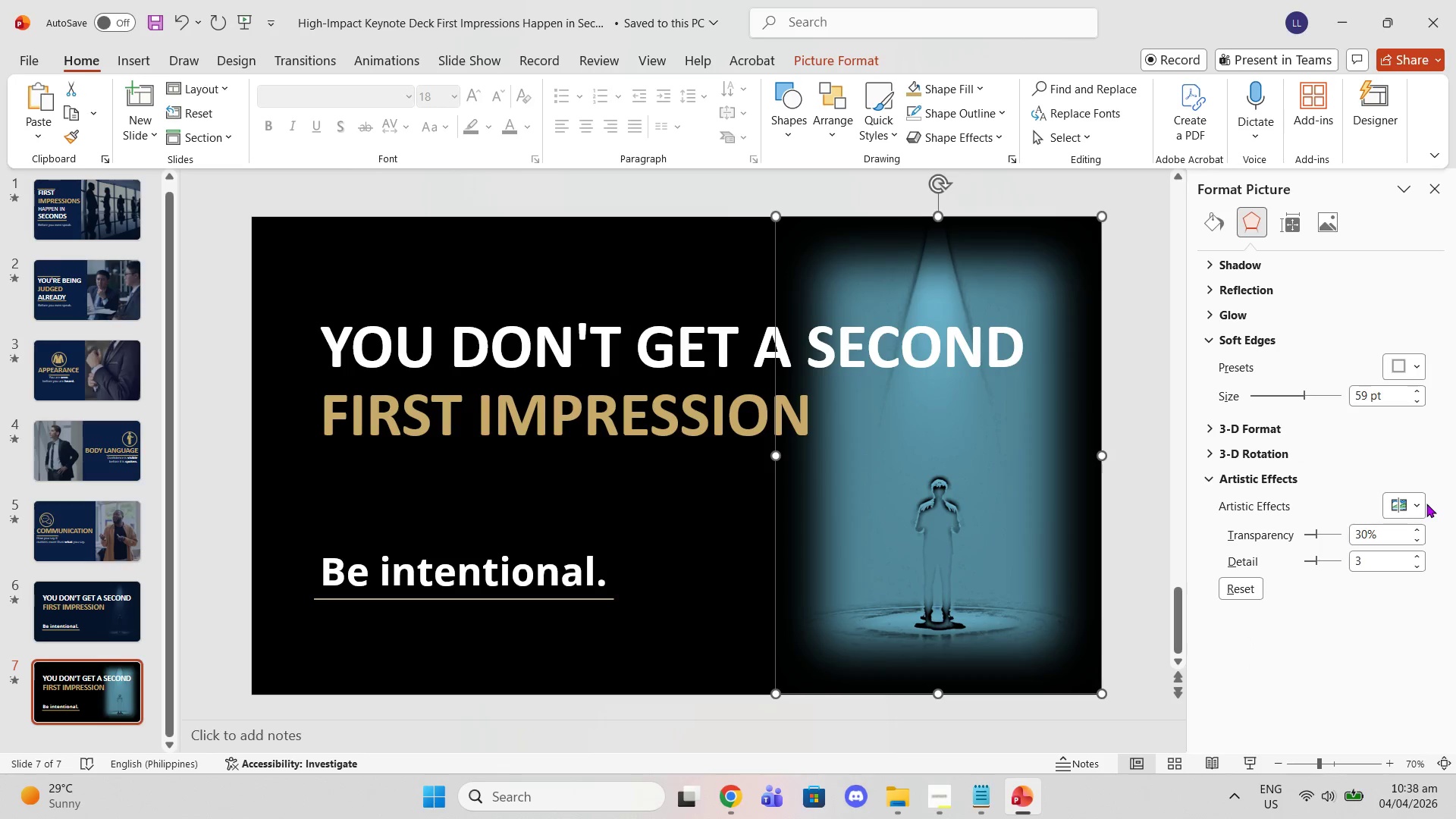 
double_click([1420, 497])
 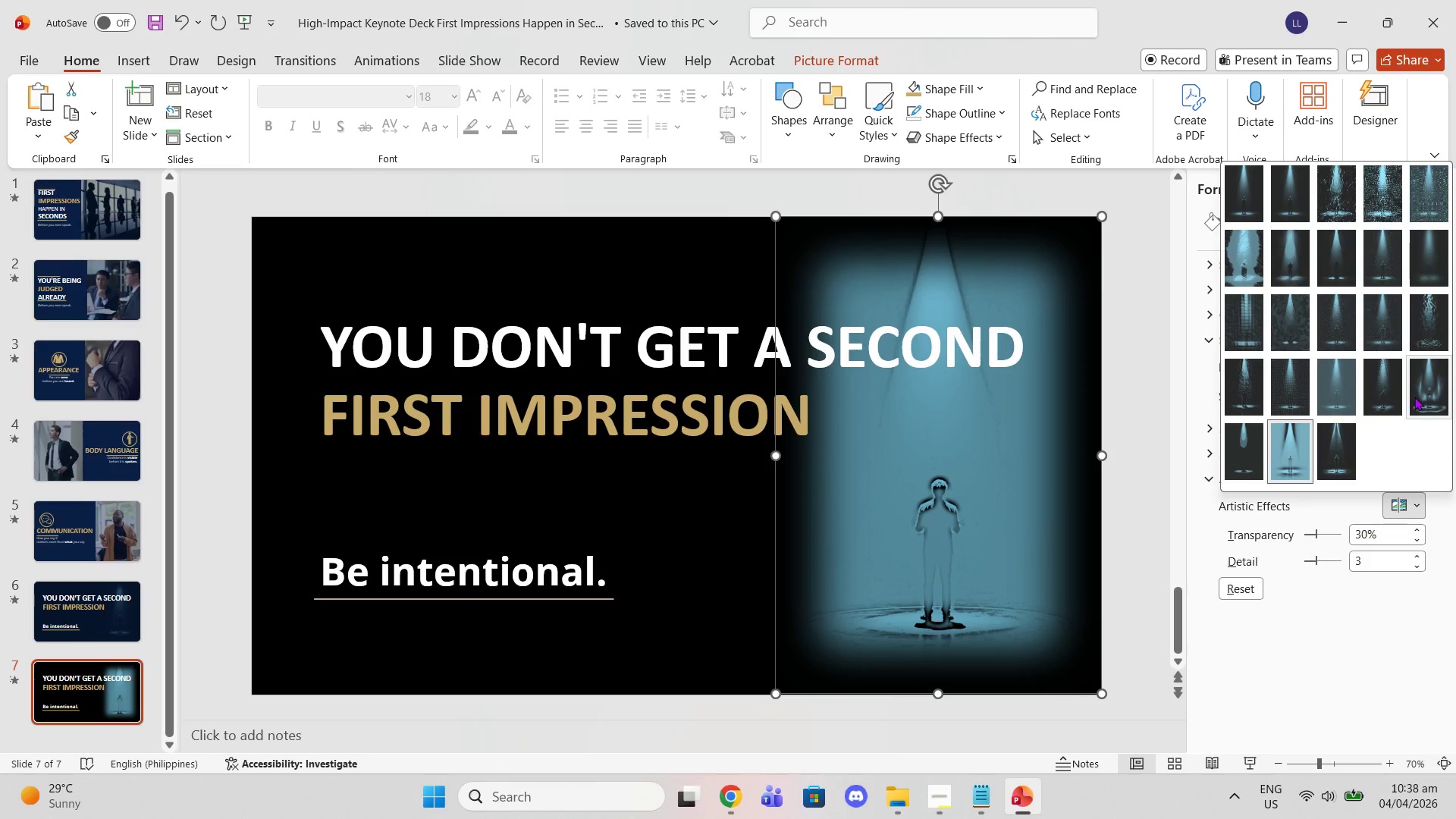 
left_click([1414, 397])
 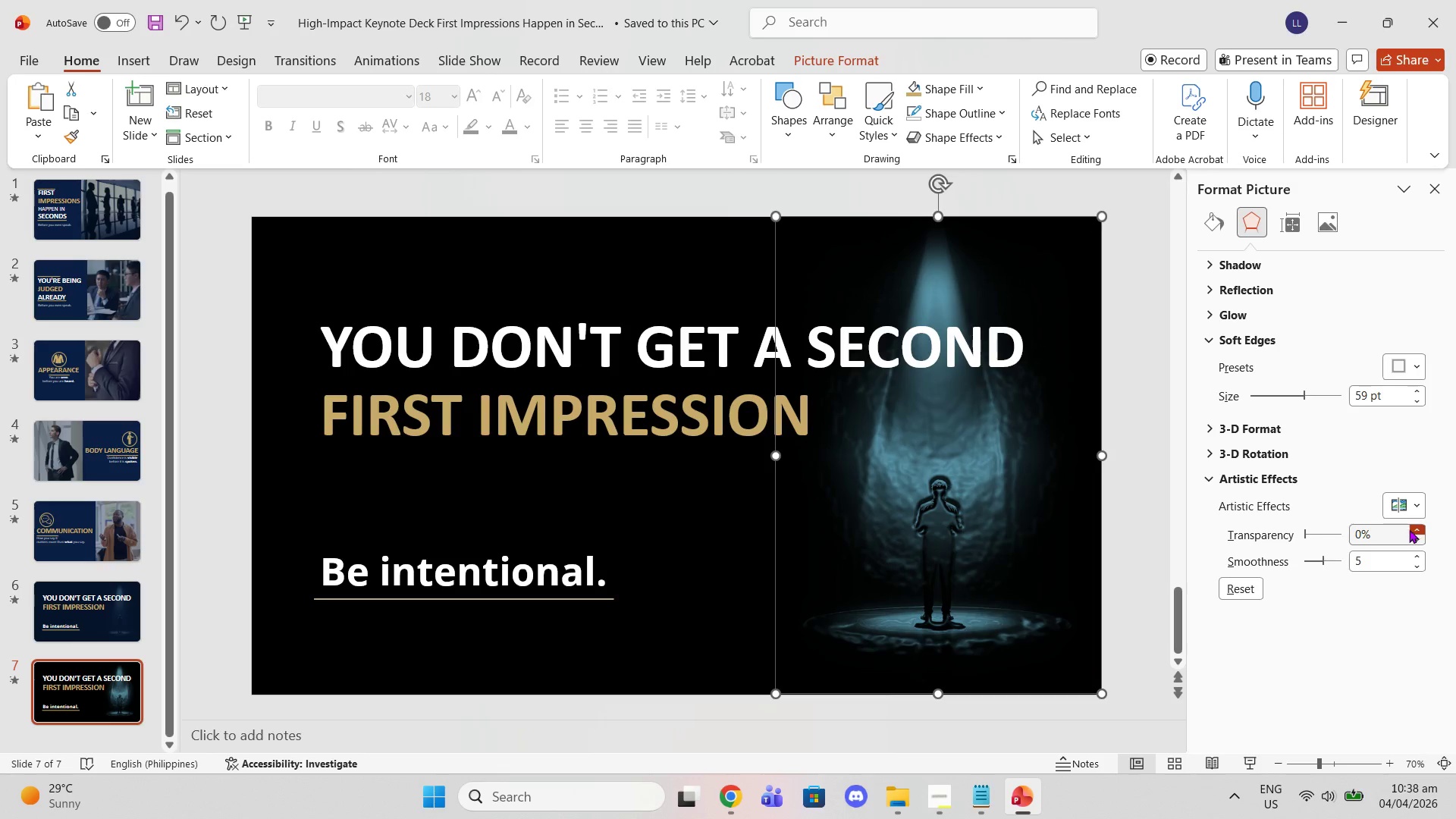 
left_click([1407, 508])
 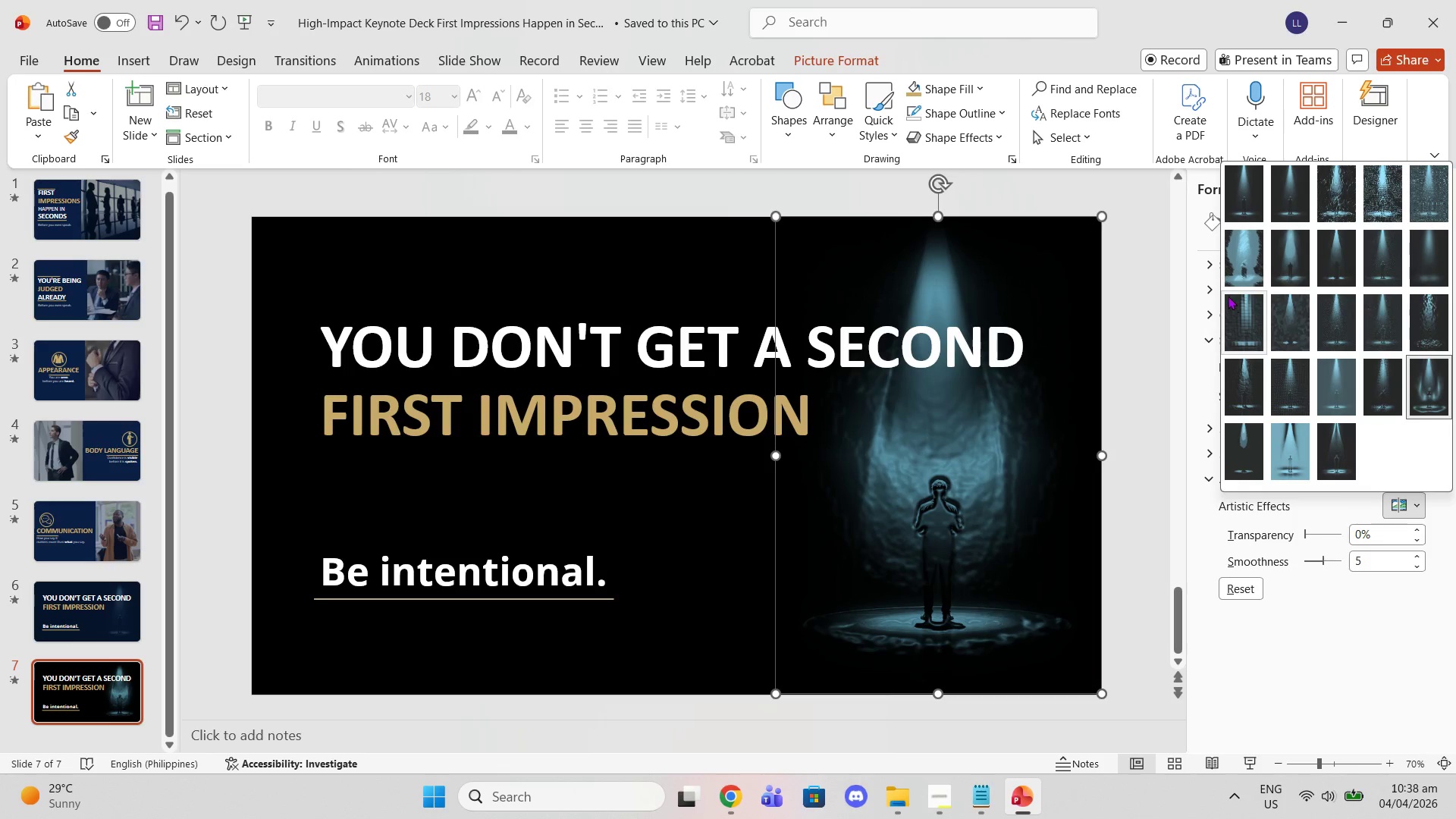 
left_click([1246, 253])
 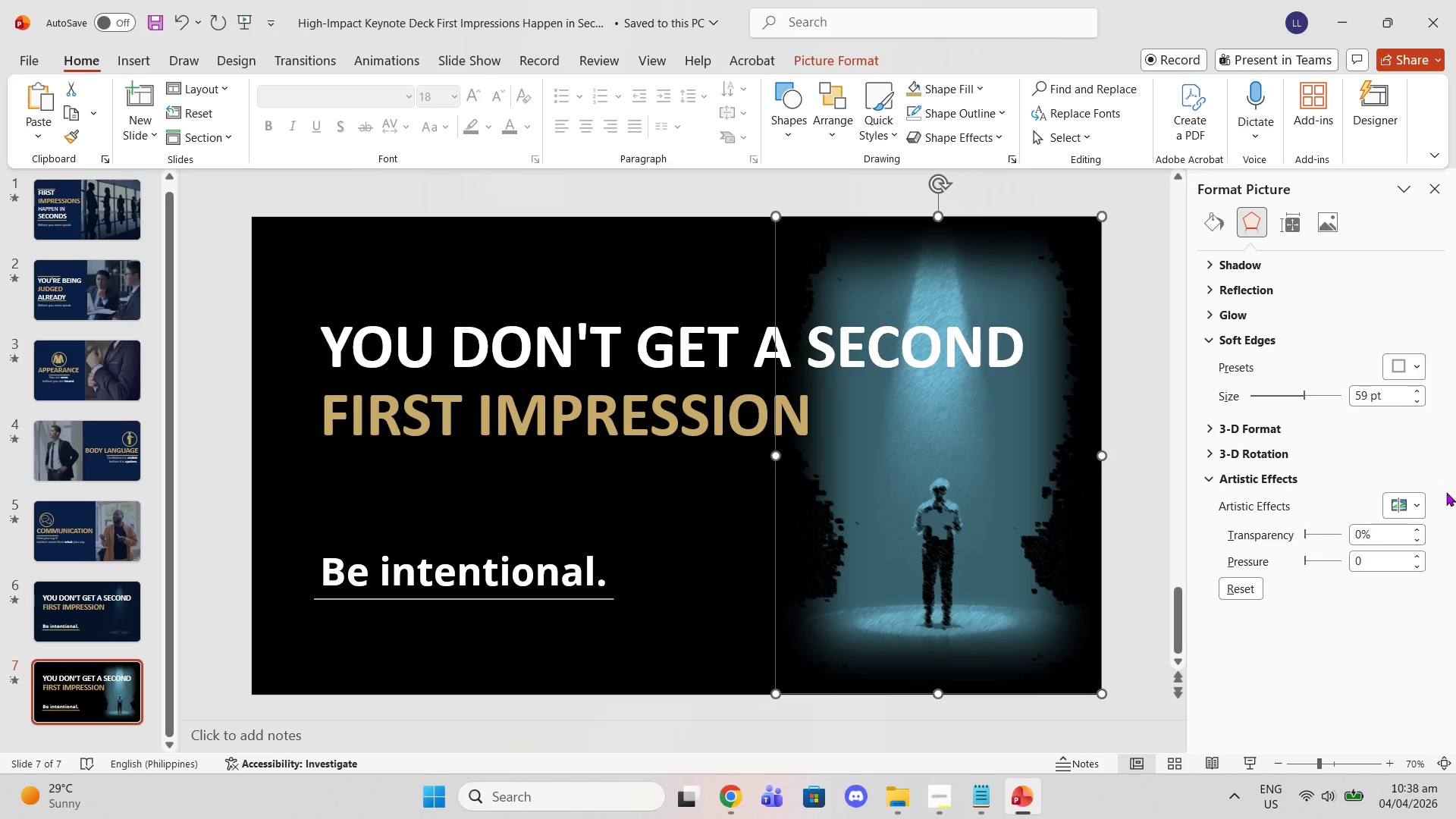 
left_click([1411, 505])
 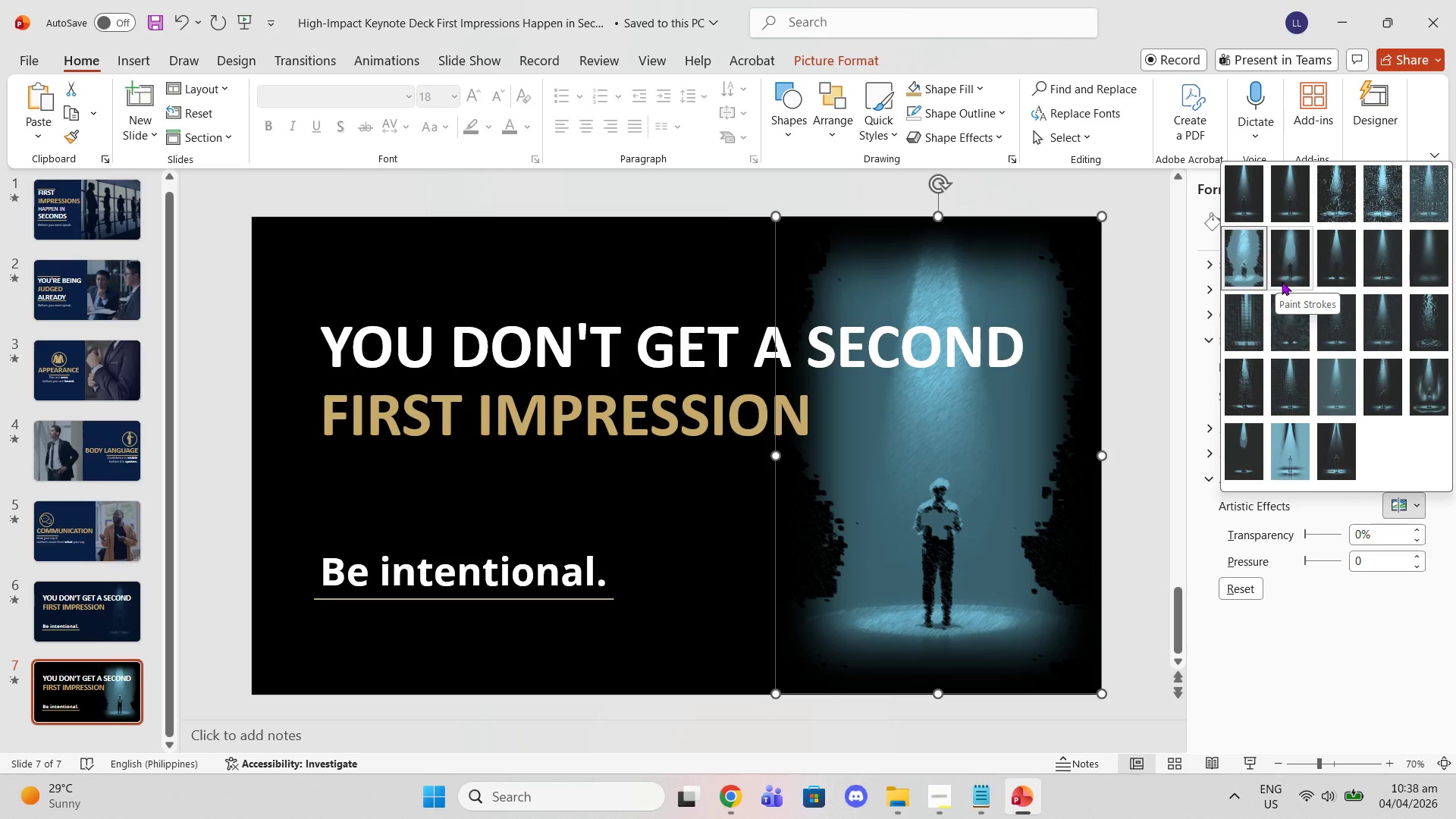 
wait(11.3)
 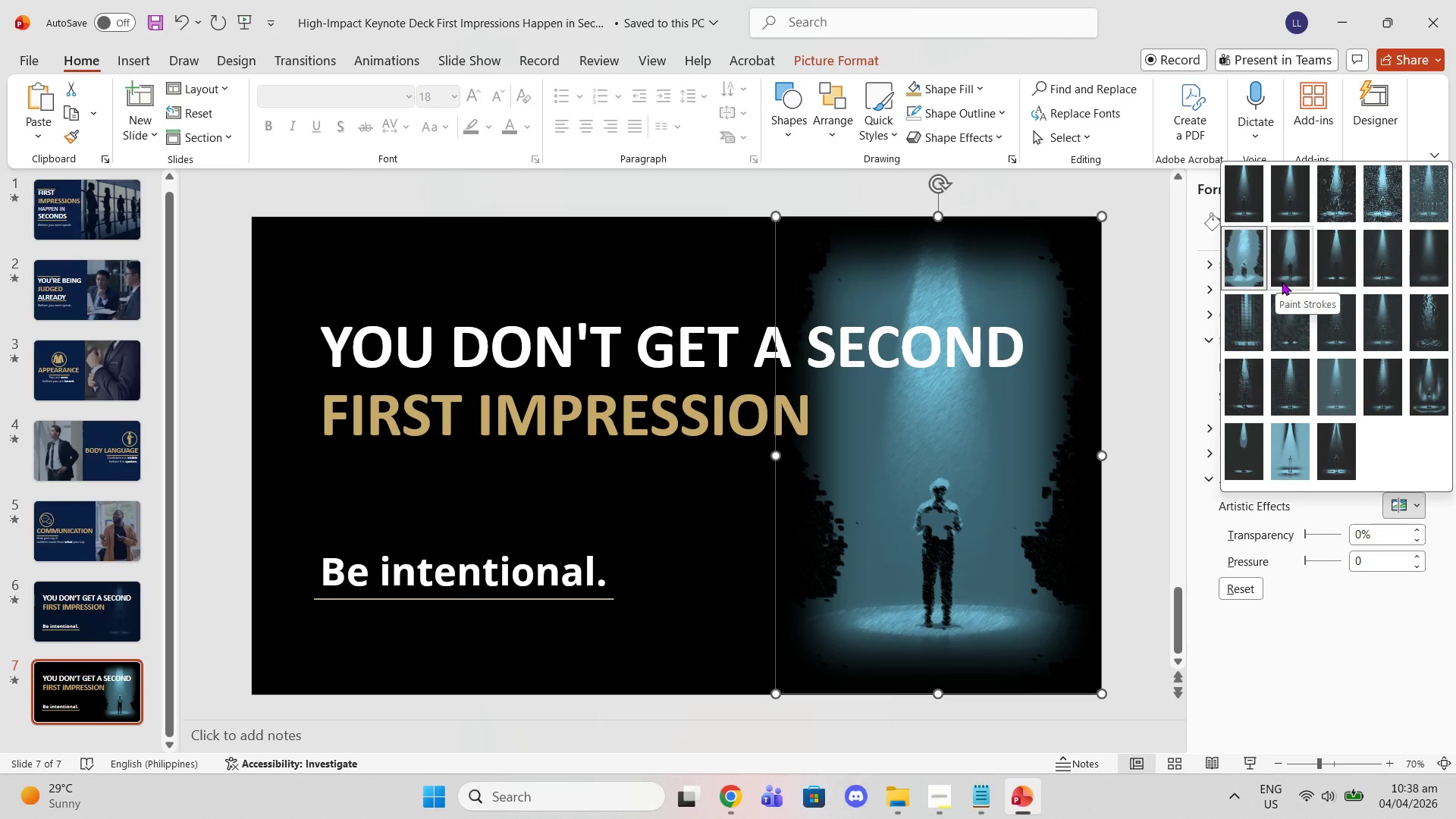 
scroll: coordinate [1391, 312], scroll_direction: up, amount: 1.0
 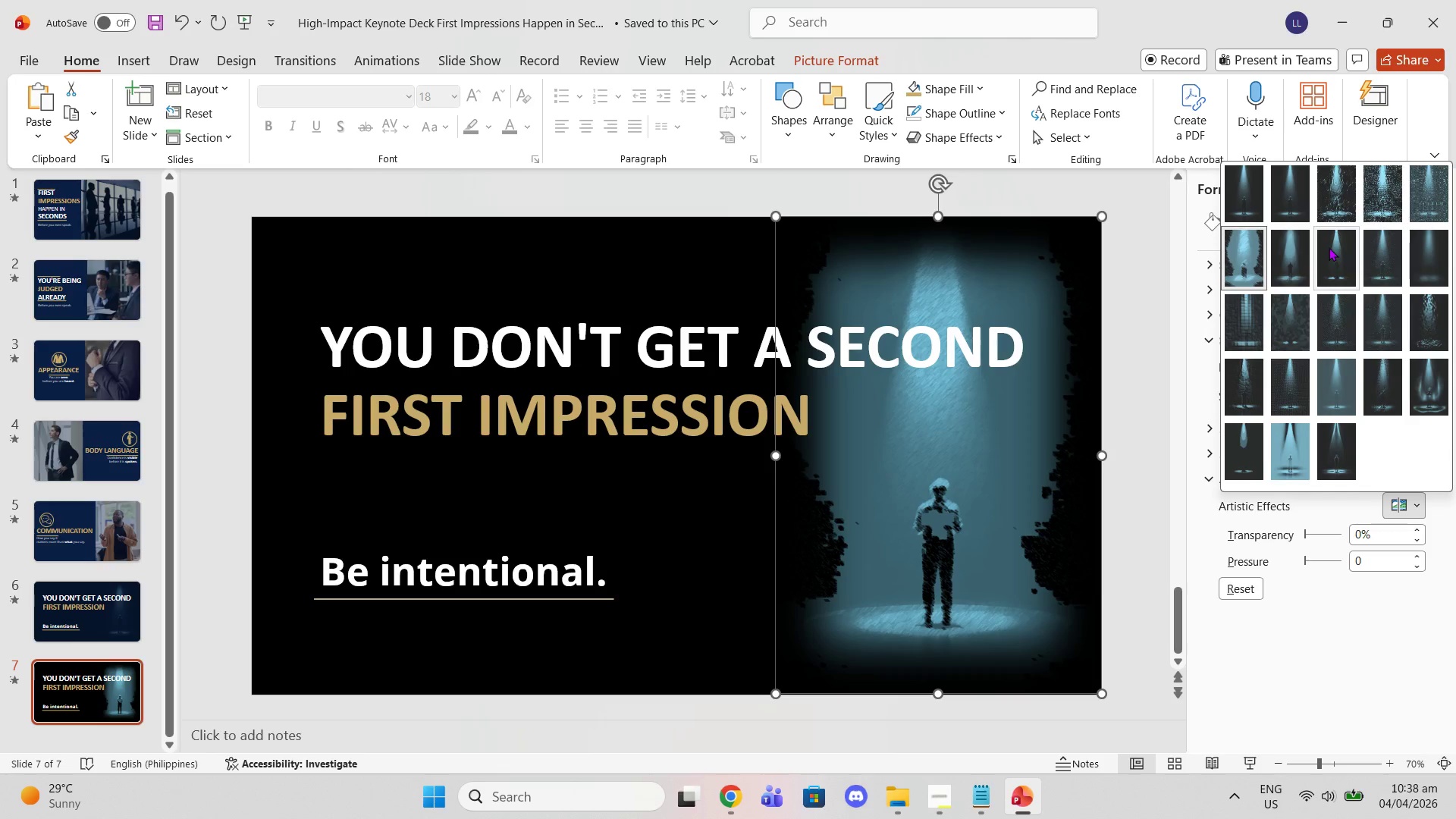 
left_click([1329, 247])
 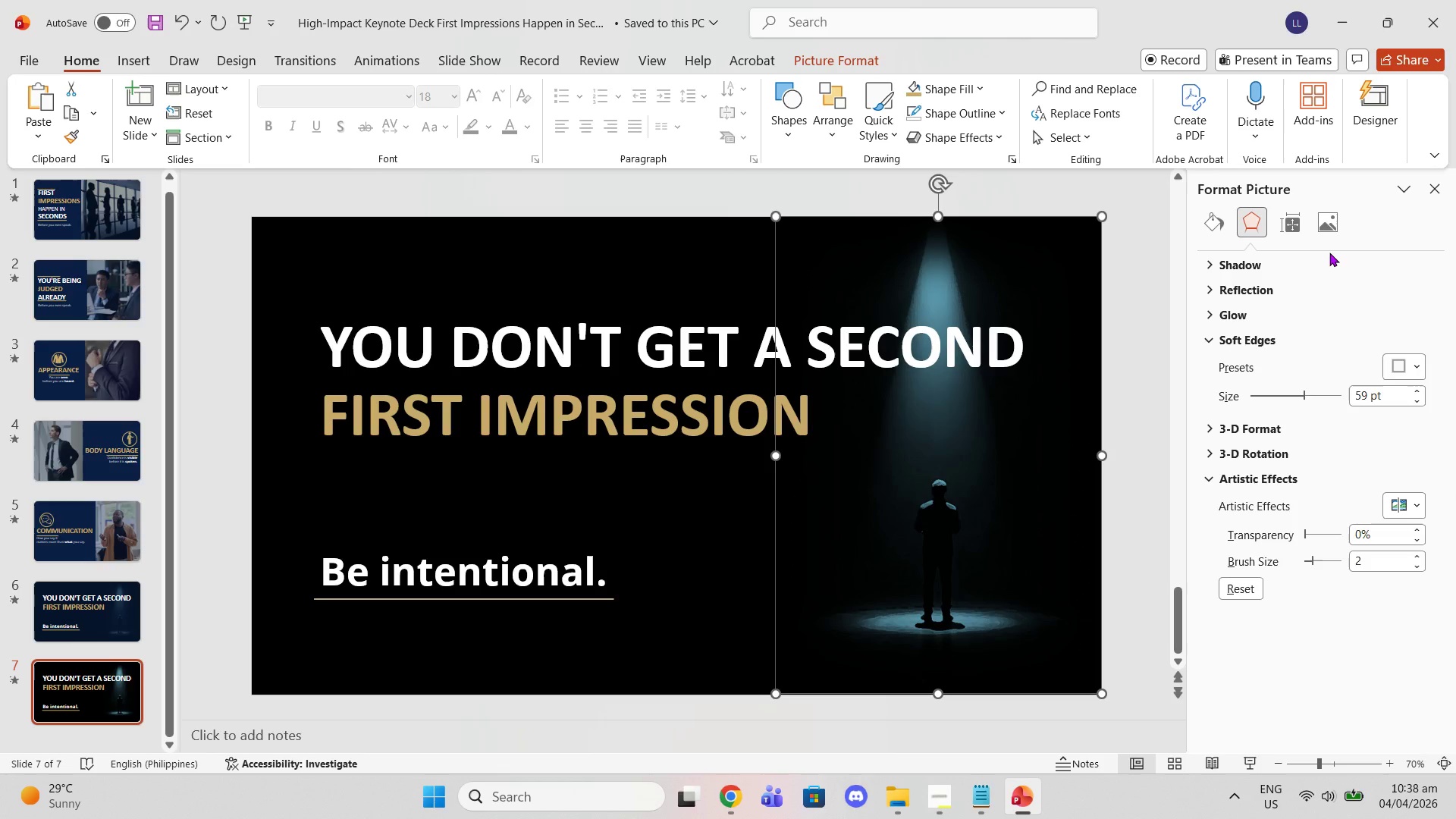 
wait(11.0)
 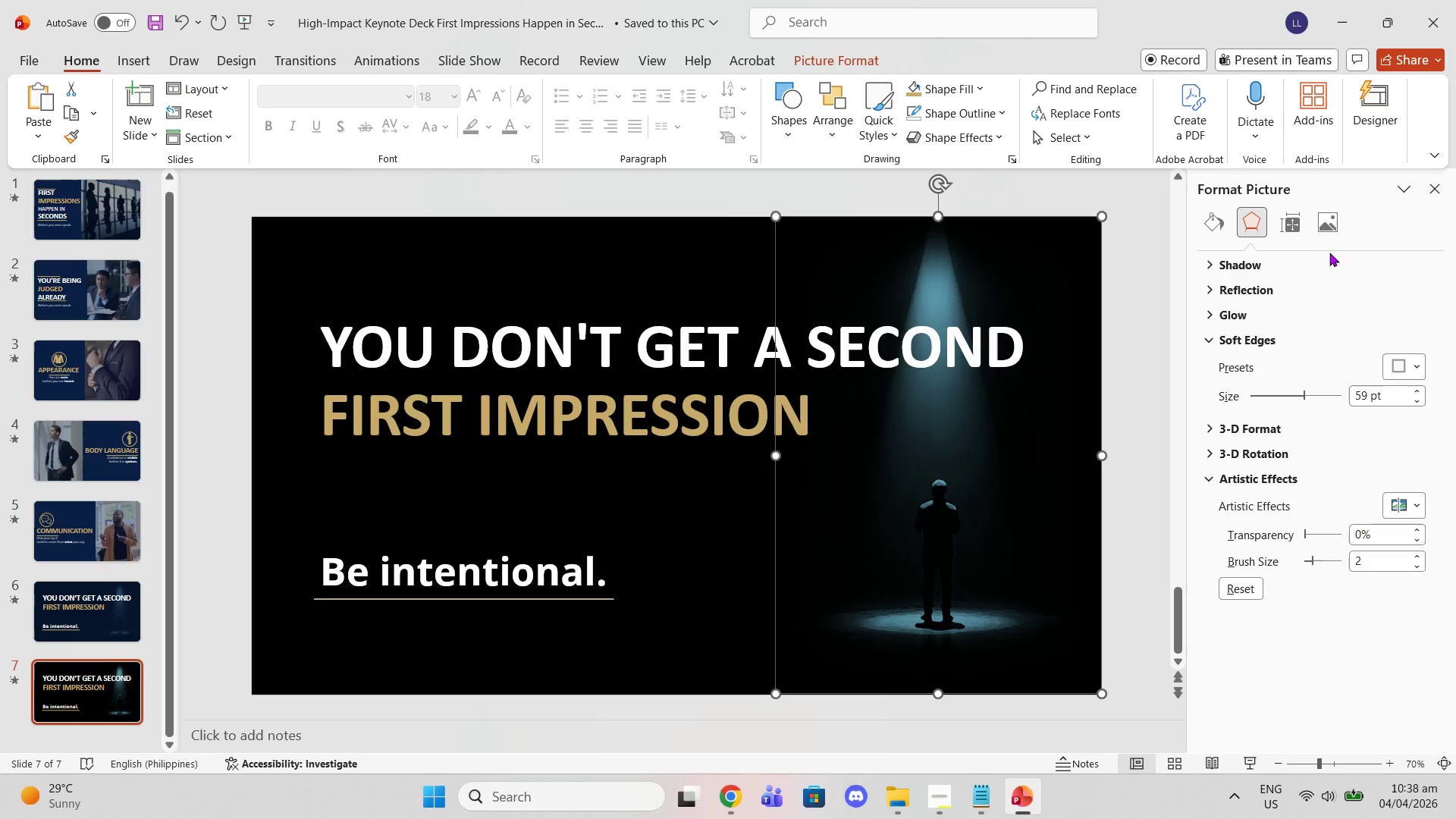 
left_click([140, 613])
 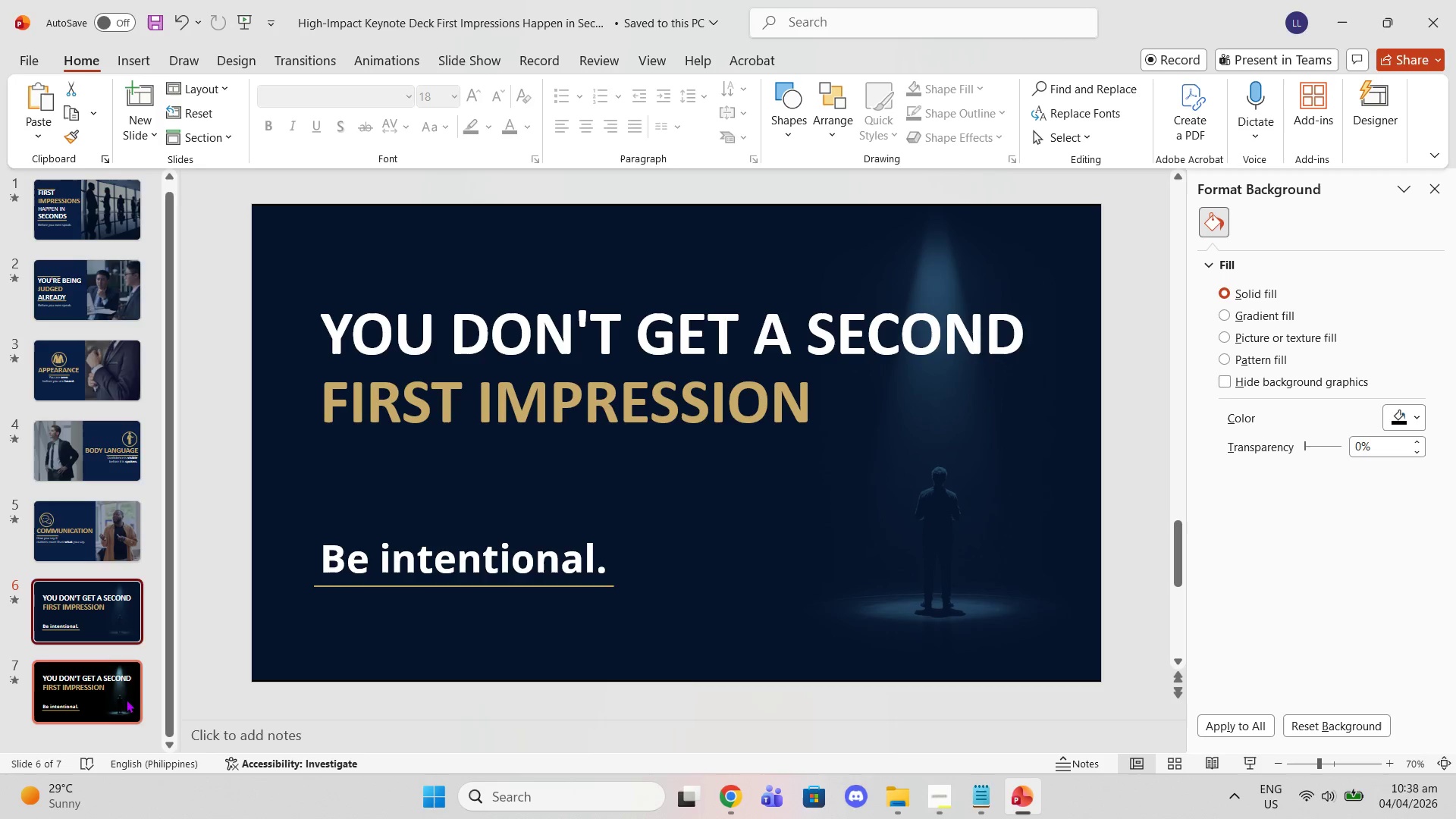 
left_click([126, 704])
 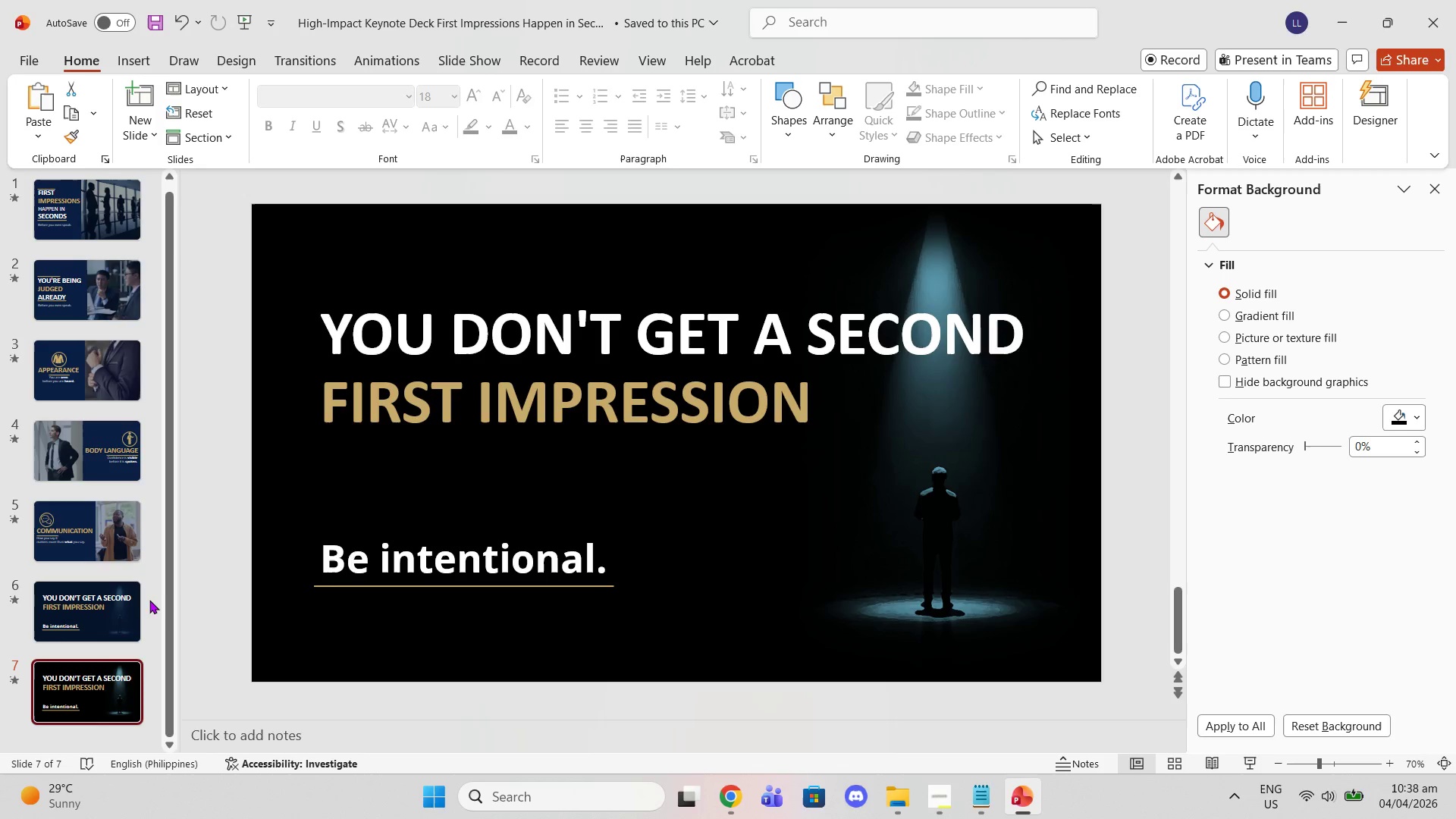 
left_click([123, 613])
 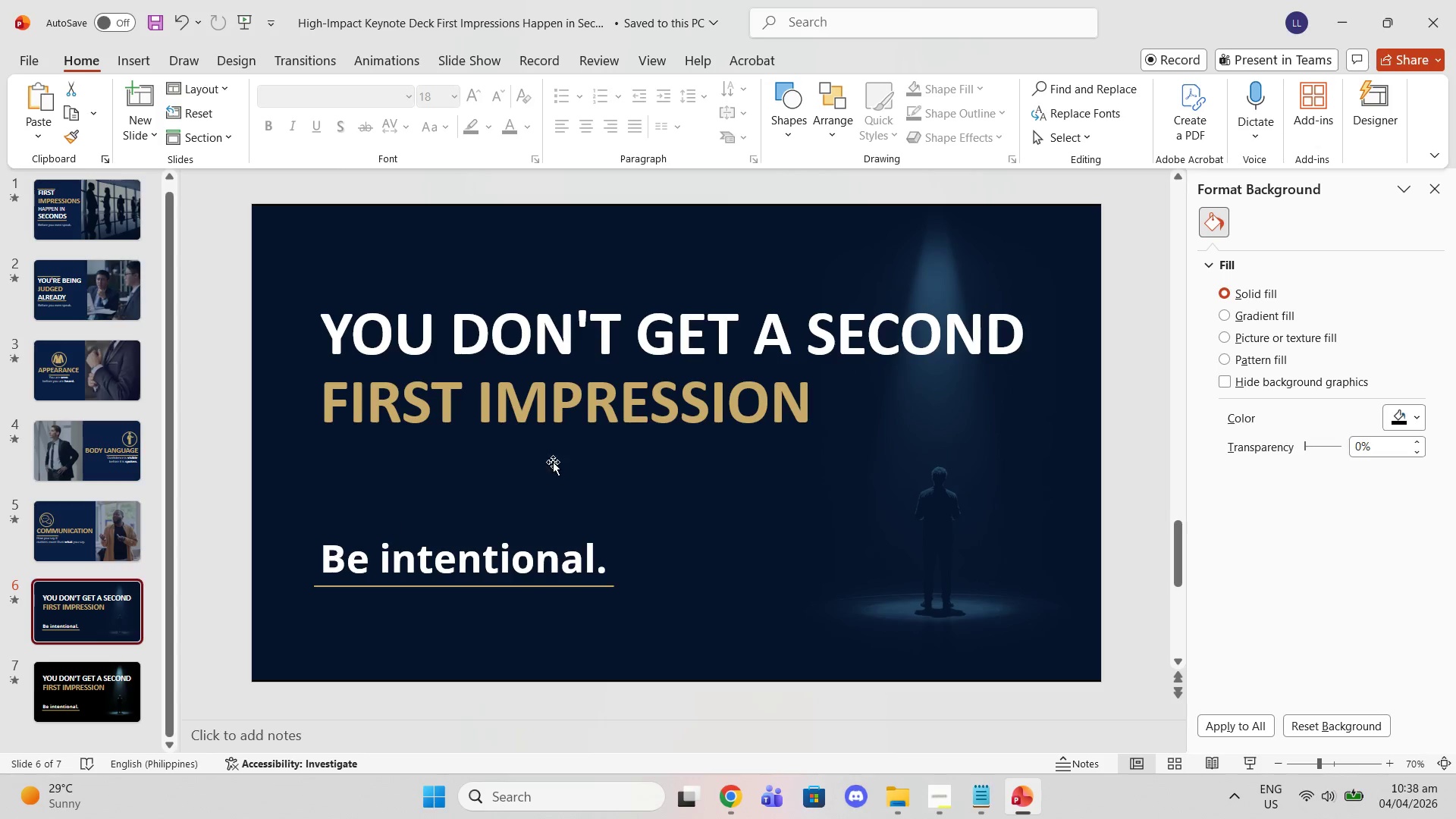 
left_click([597, 450])
 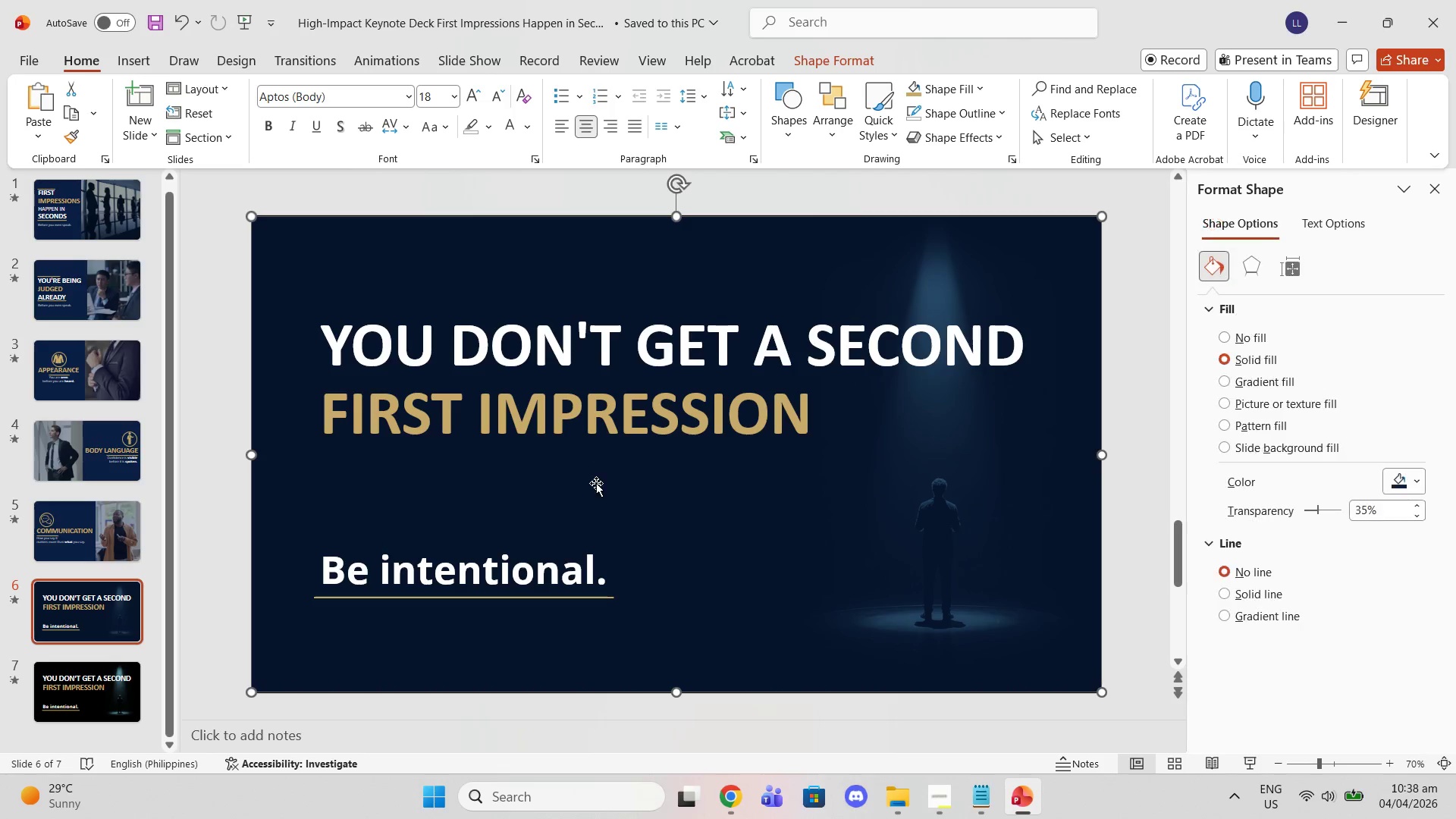 
right_click([596, 484])
 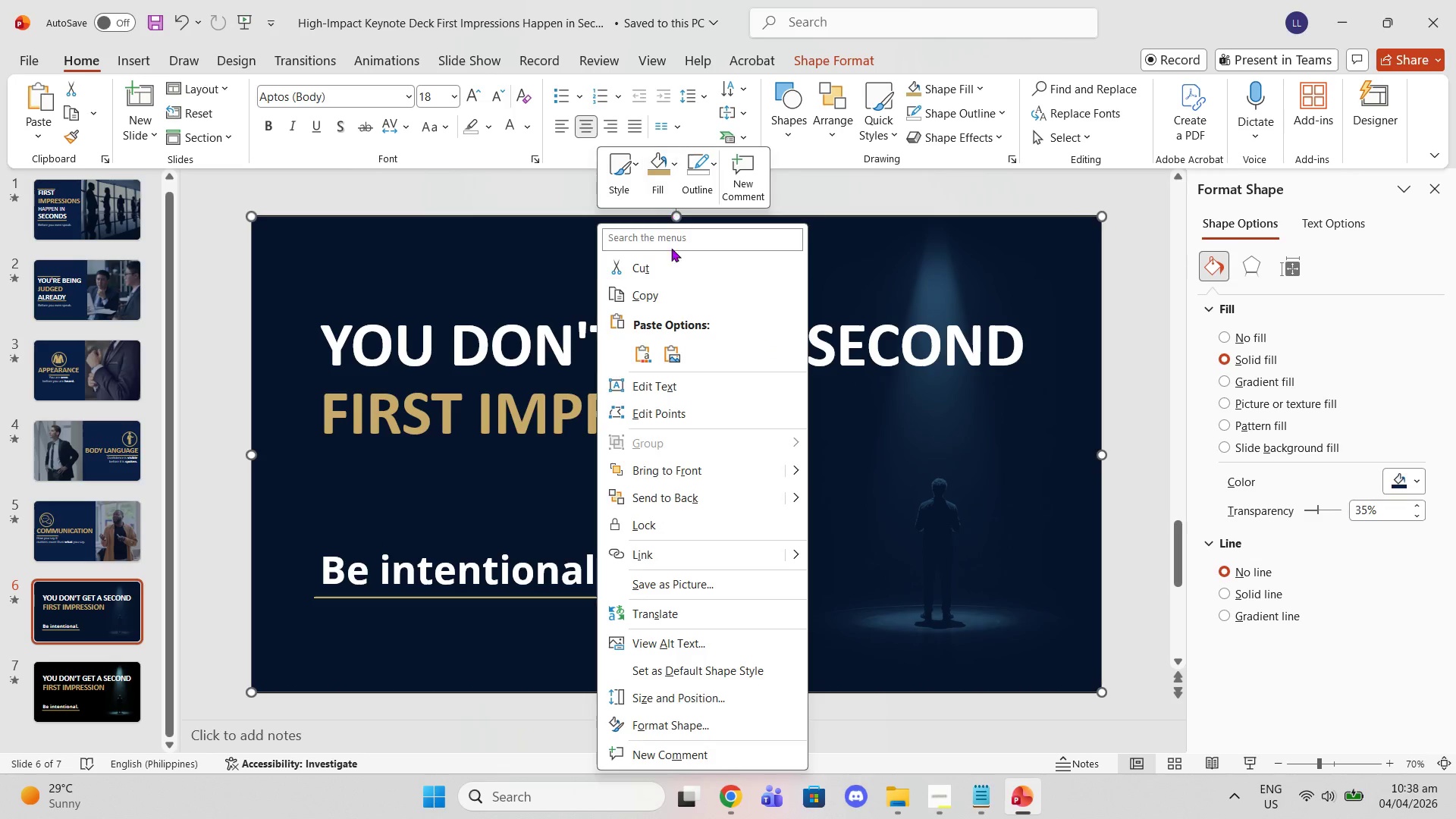 
left_click([654, 295])
 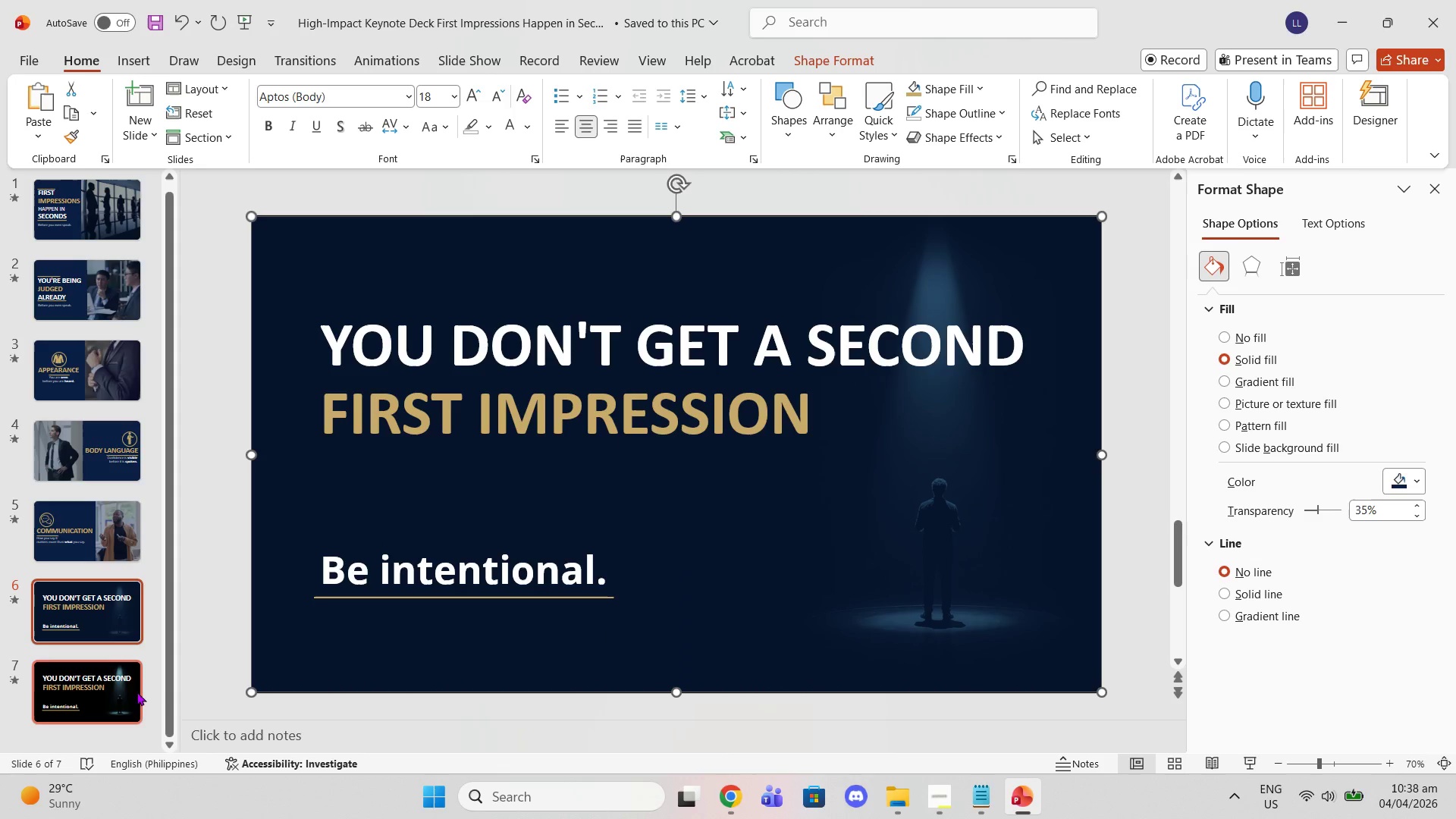 
left_click([133, 695])
 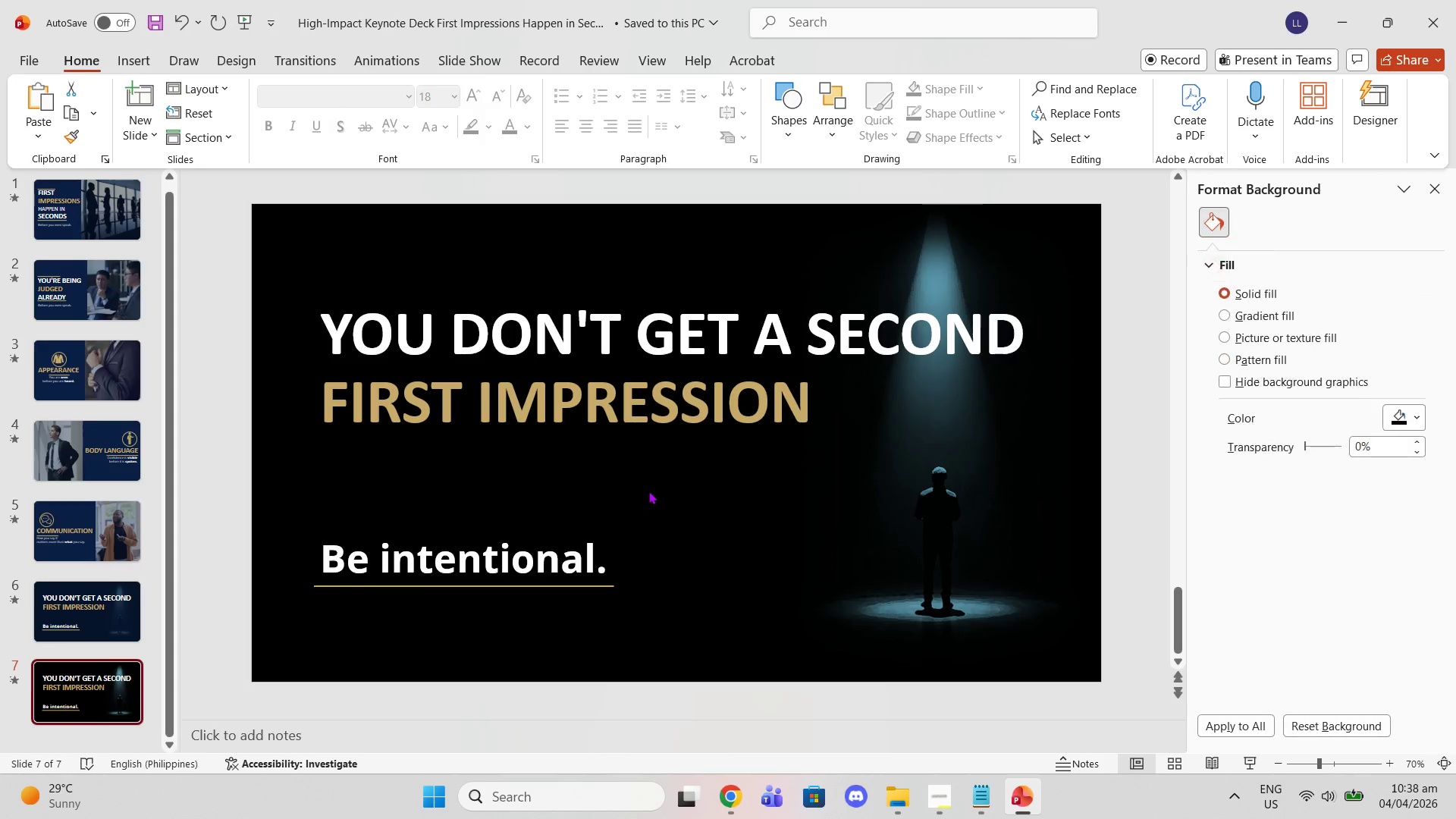 
right_click([648, 491])
 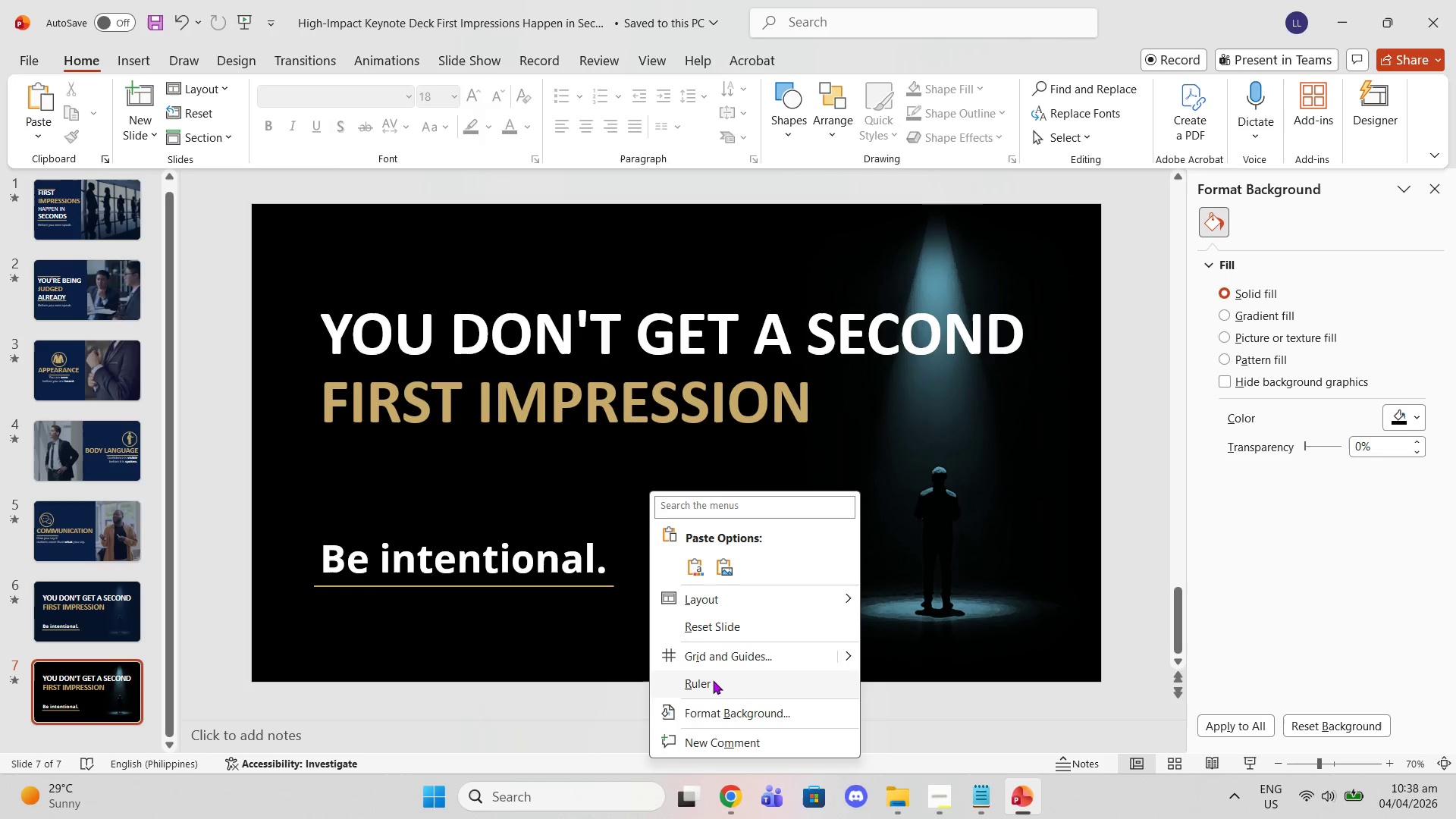 
left_click([593, 512])
 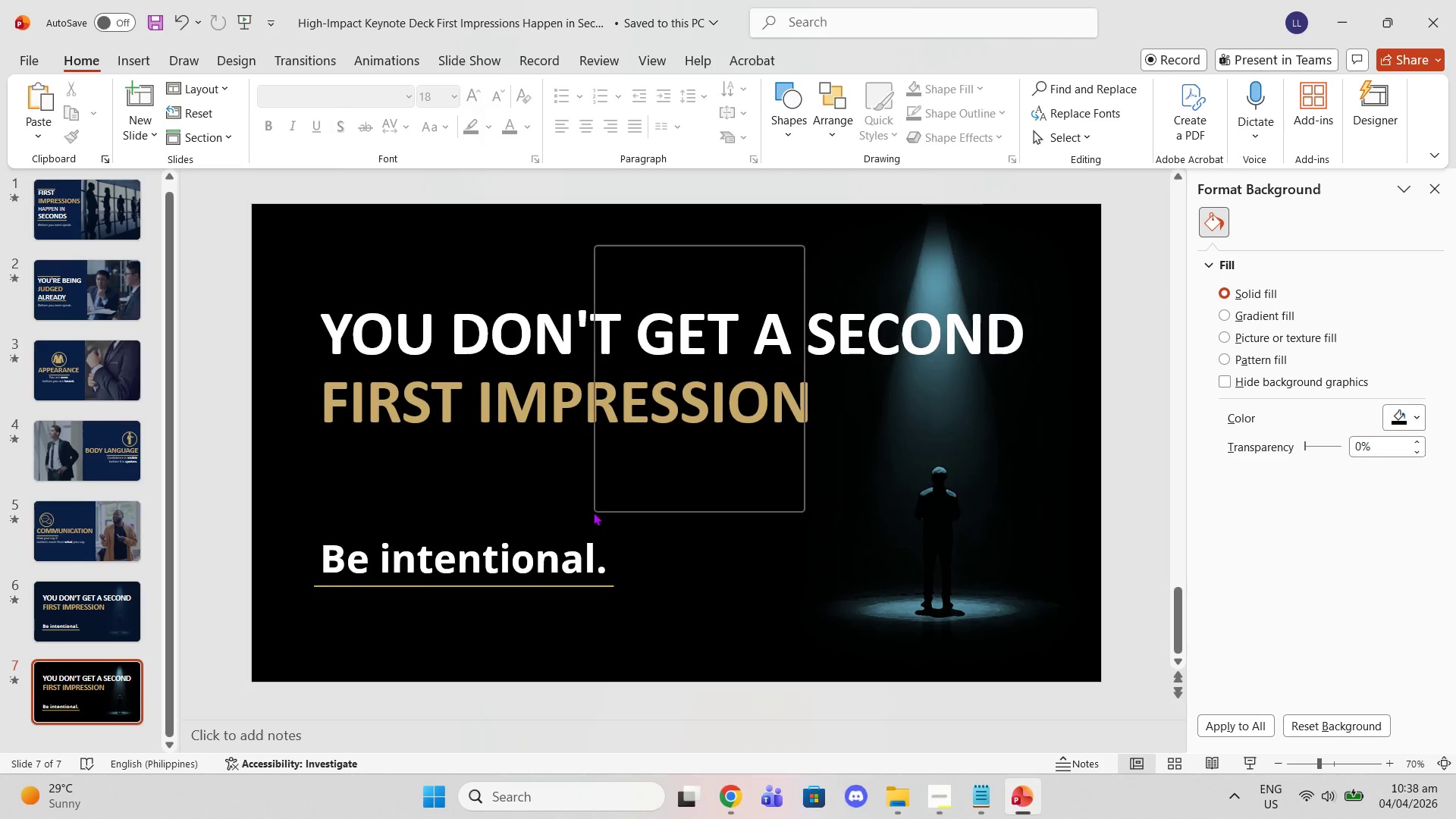 
right_click([593, 512])
 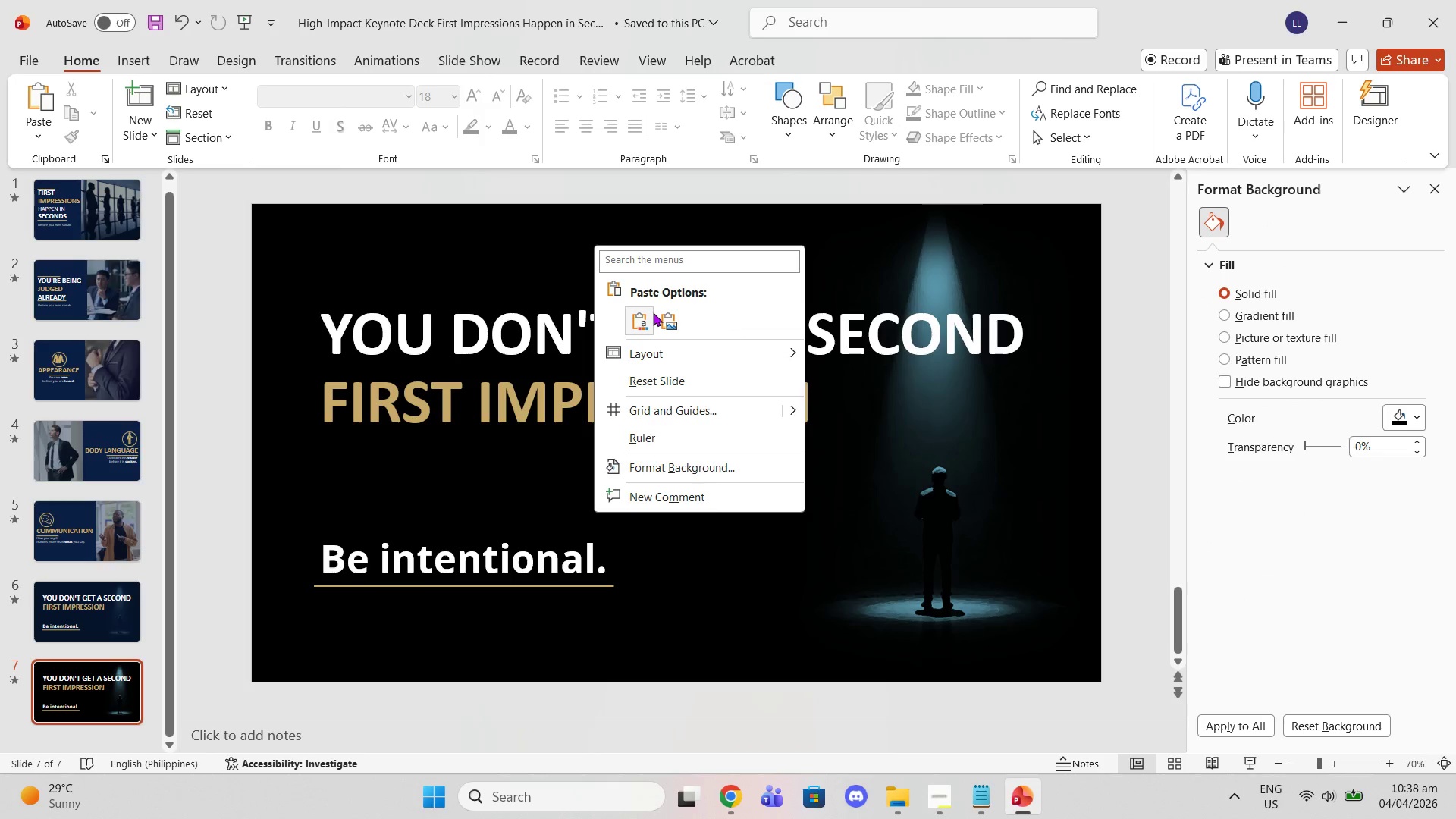 
left_click([650, 313])
 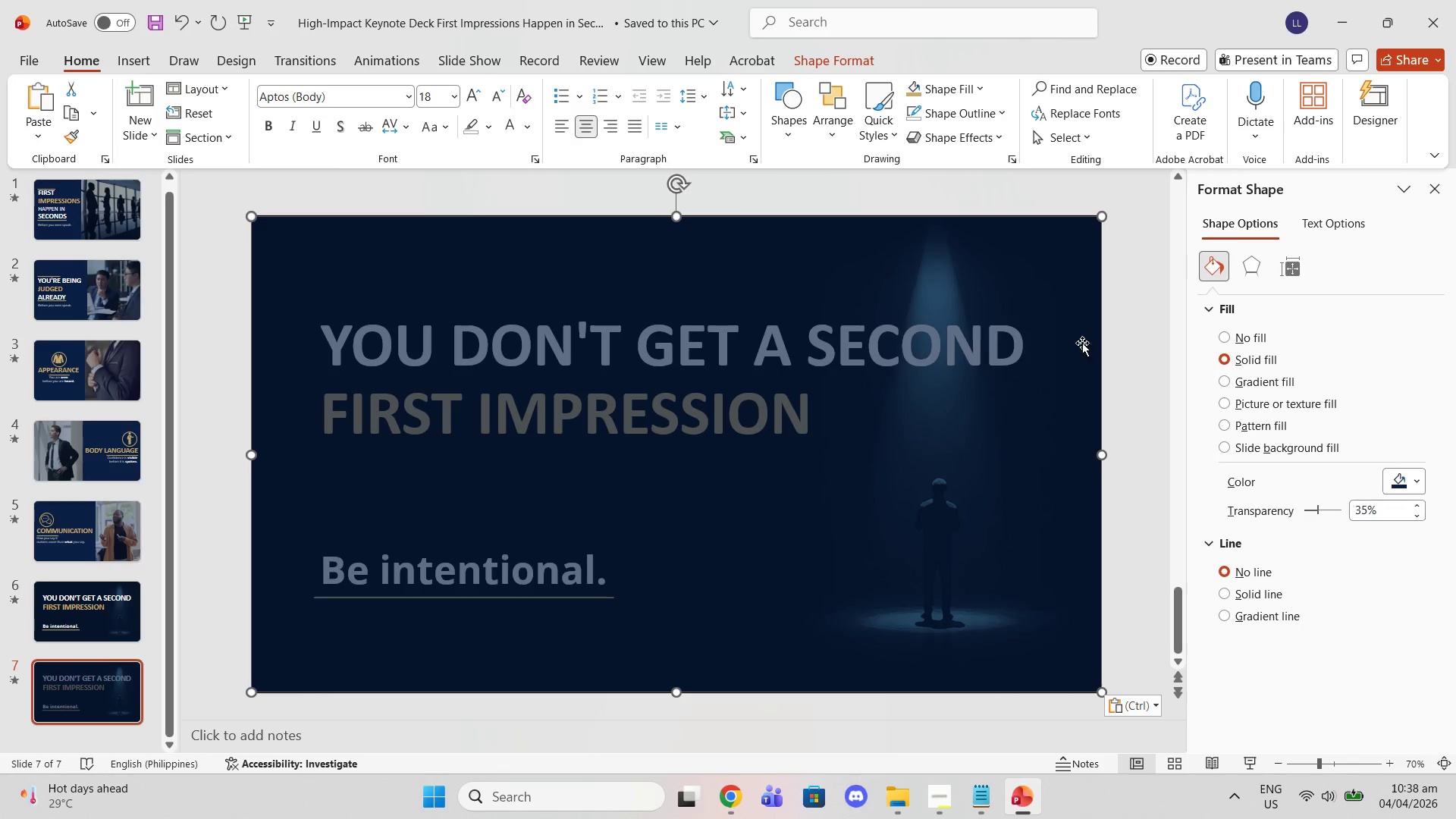 
left_click([1078, 130])
 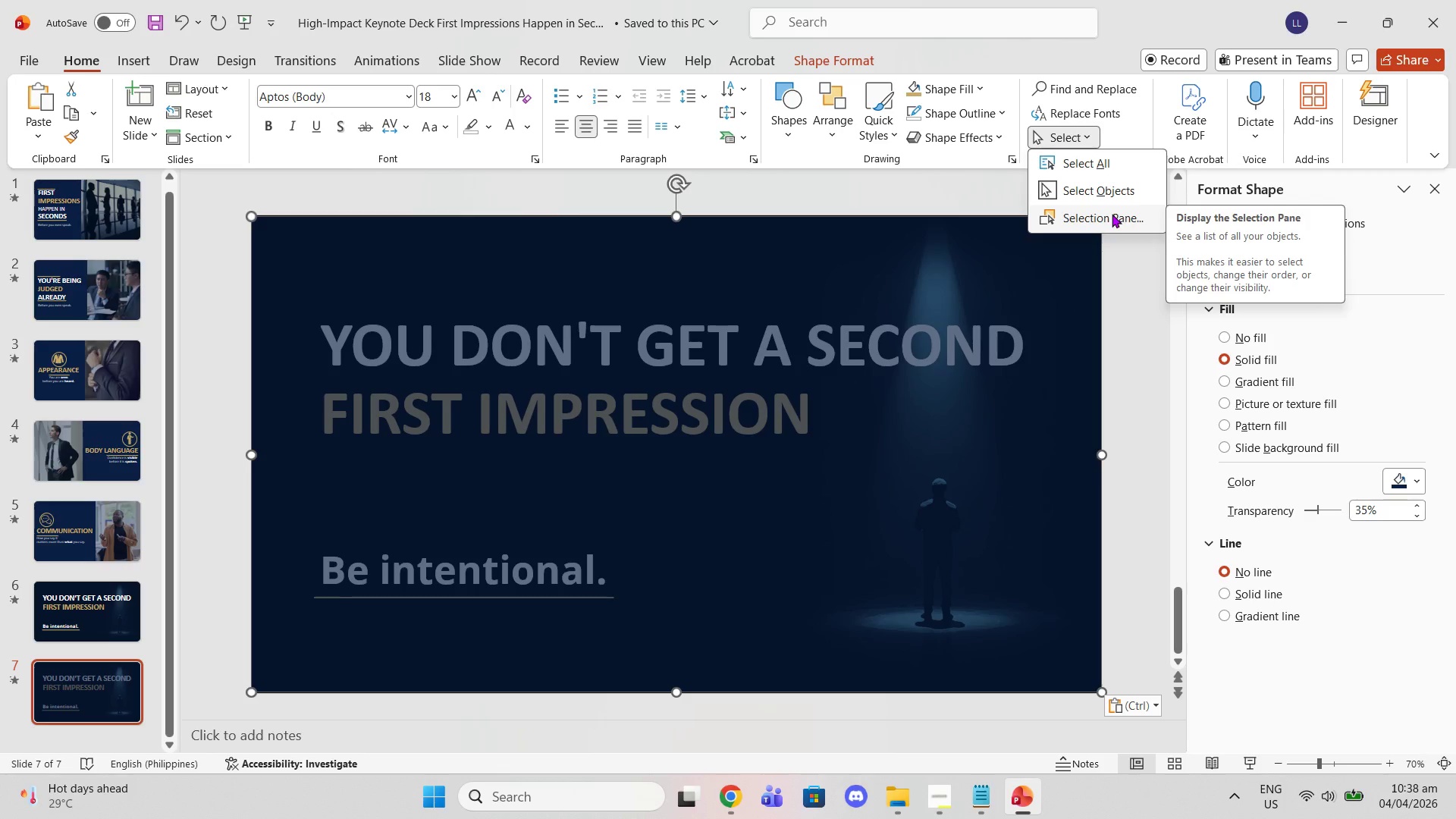 
left_click([927, 271])
 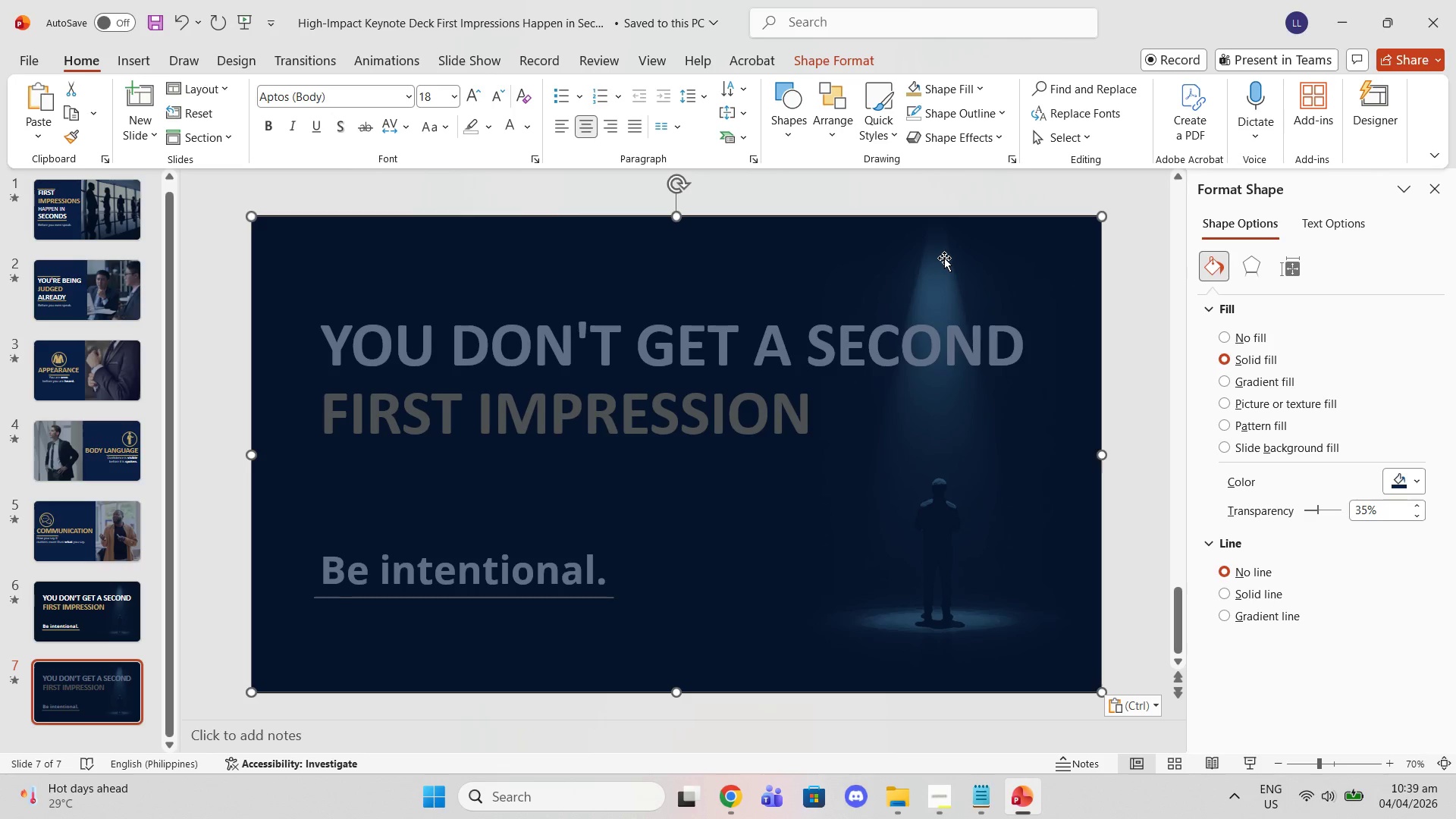 
key(Delete)
 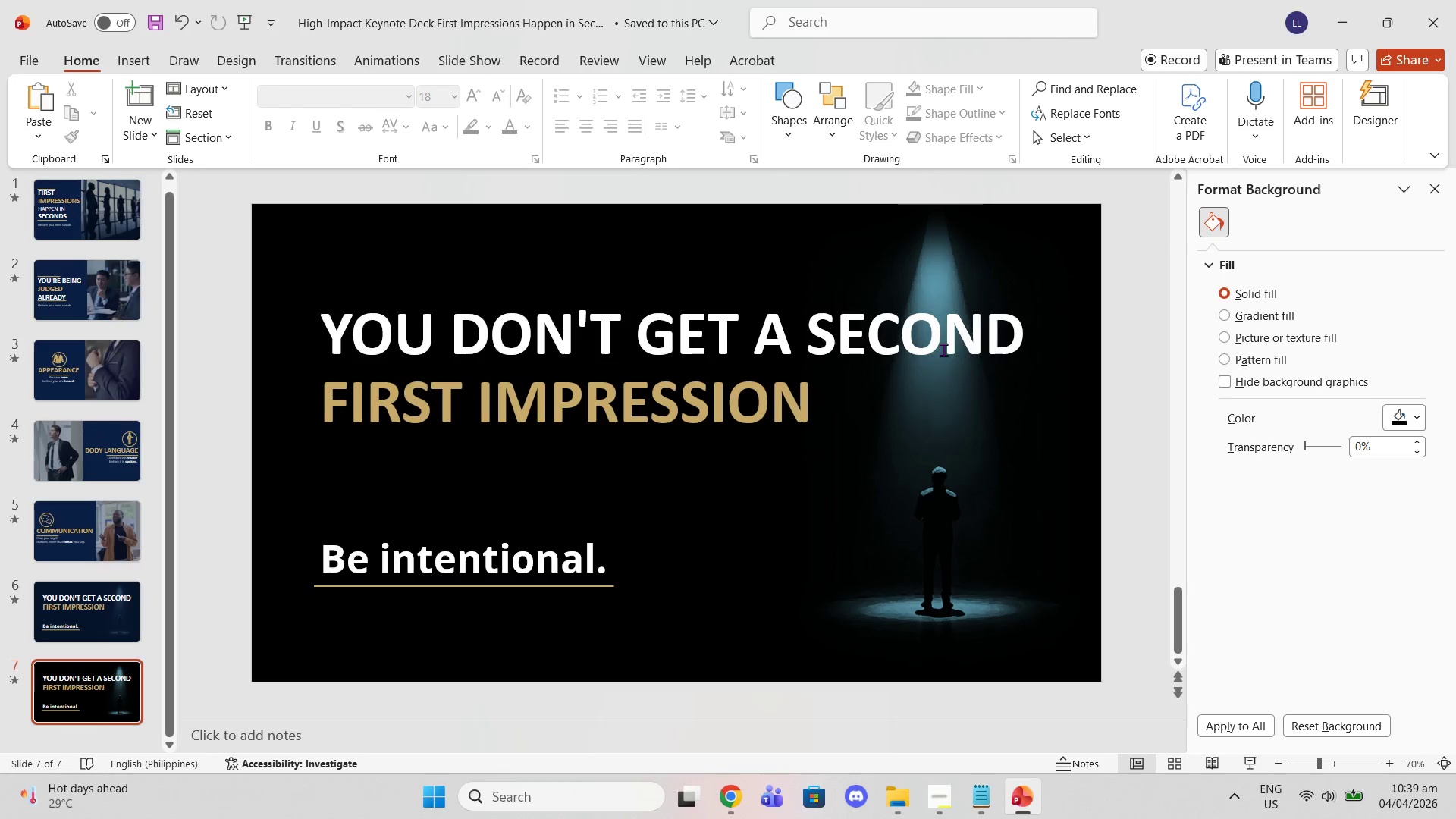 
left_click([974, 565])